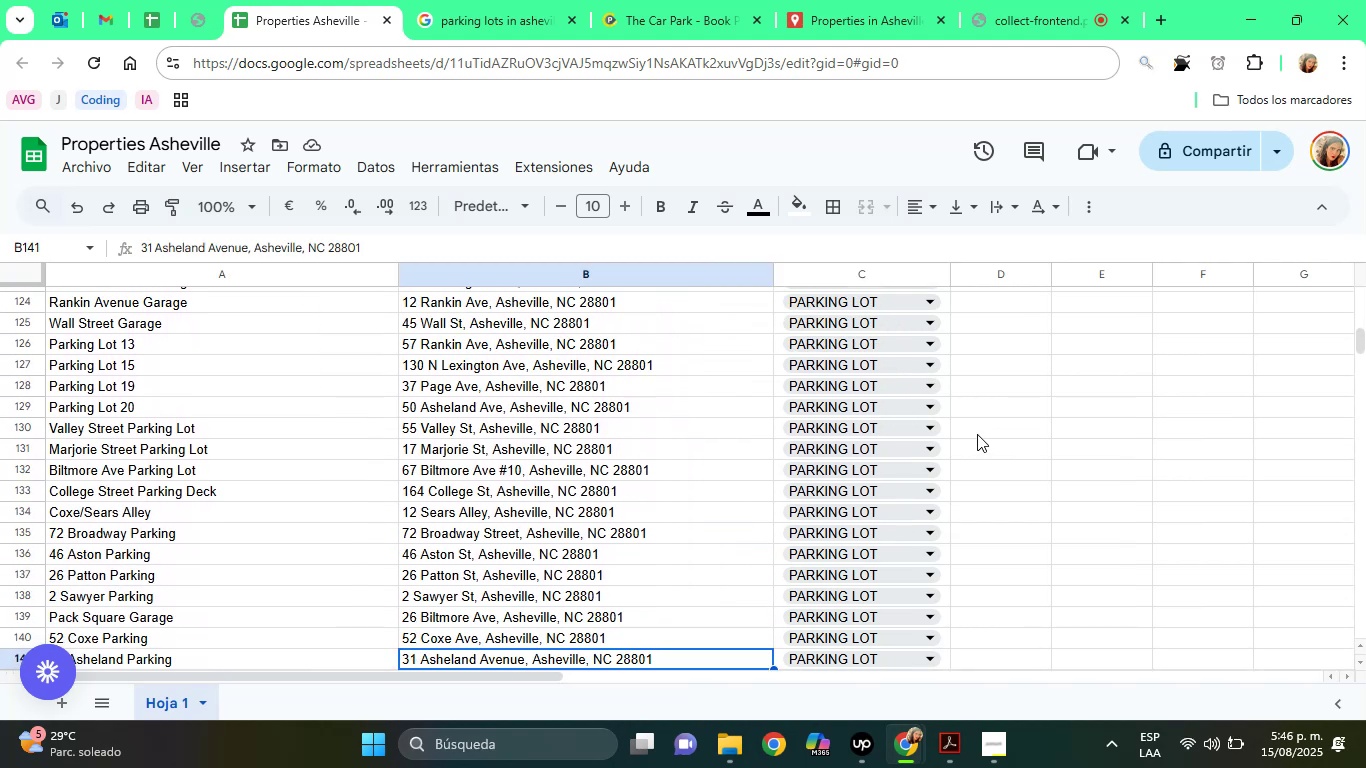 
key(ArrowDown)
 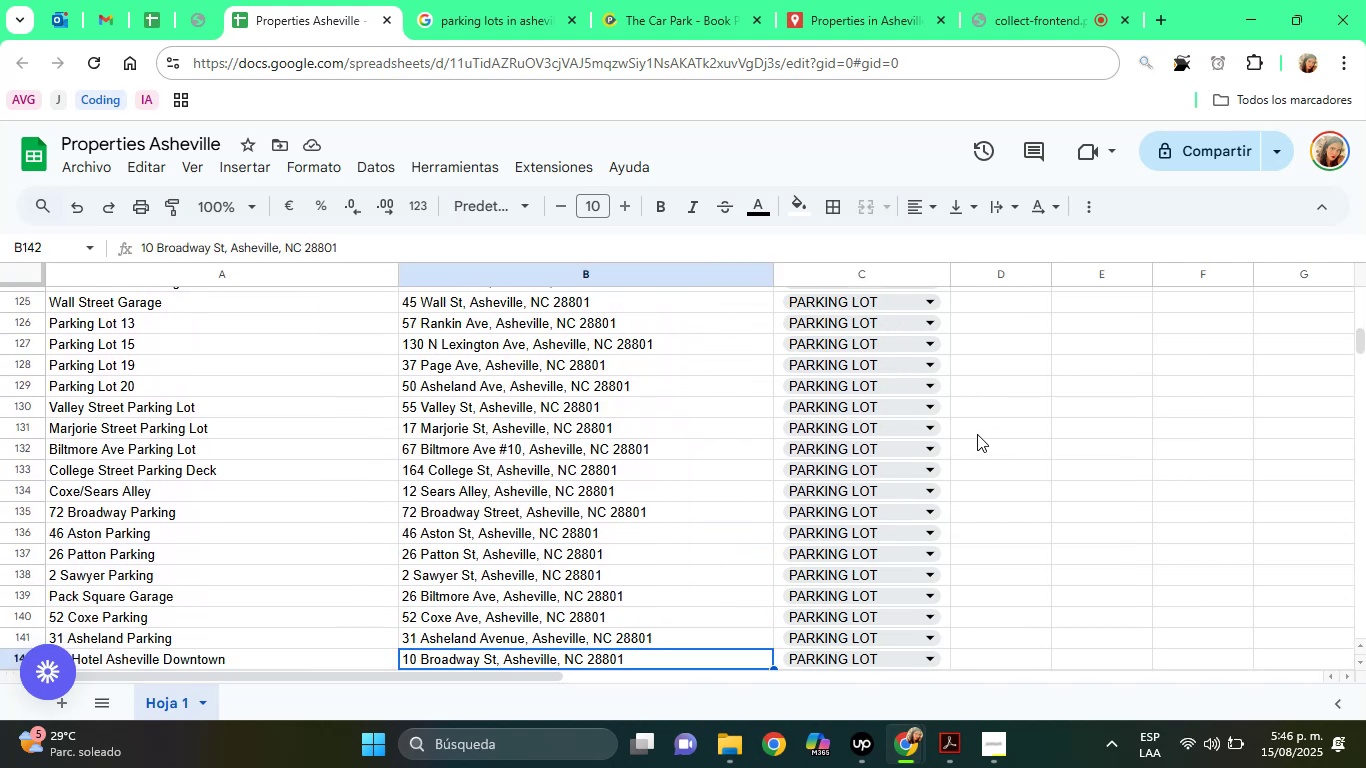 
key(ArrowDown)
 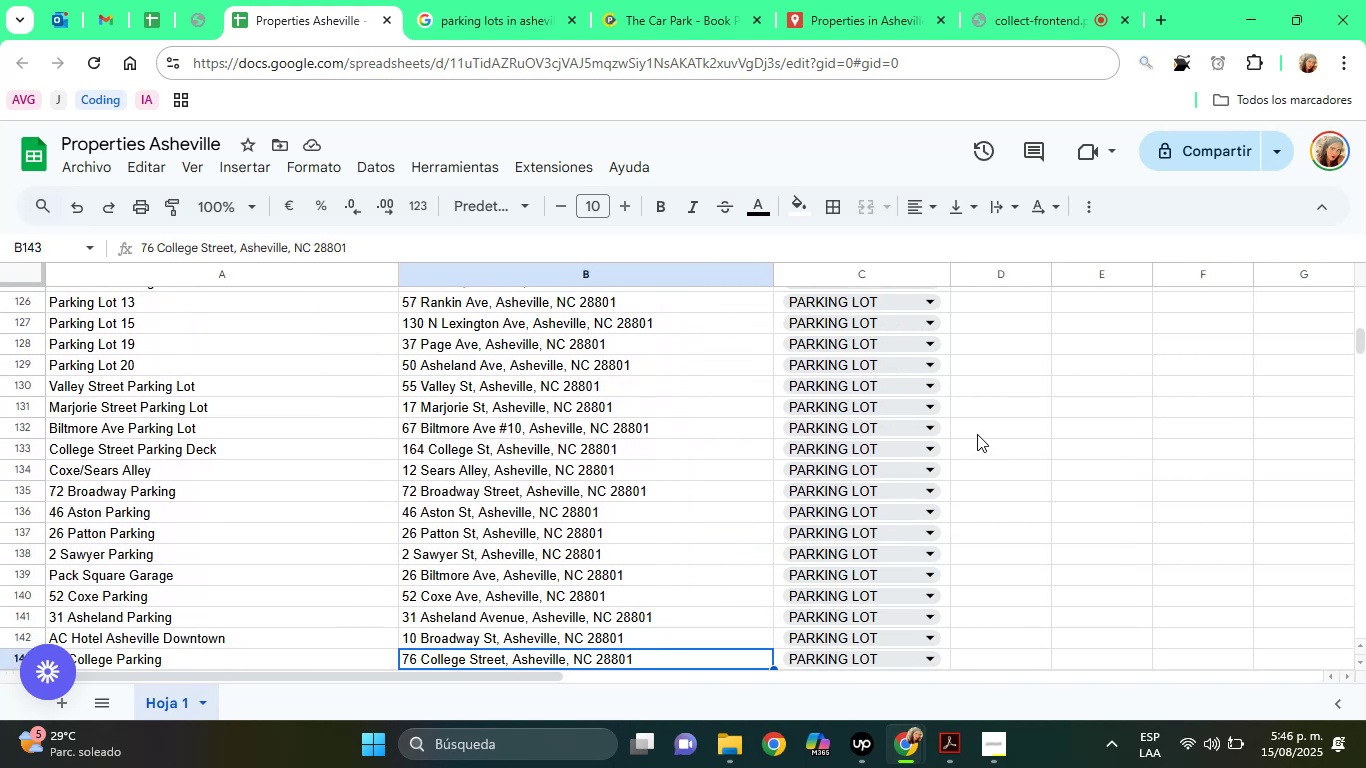 
key(ArrowDown)
 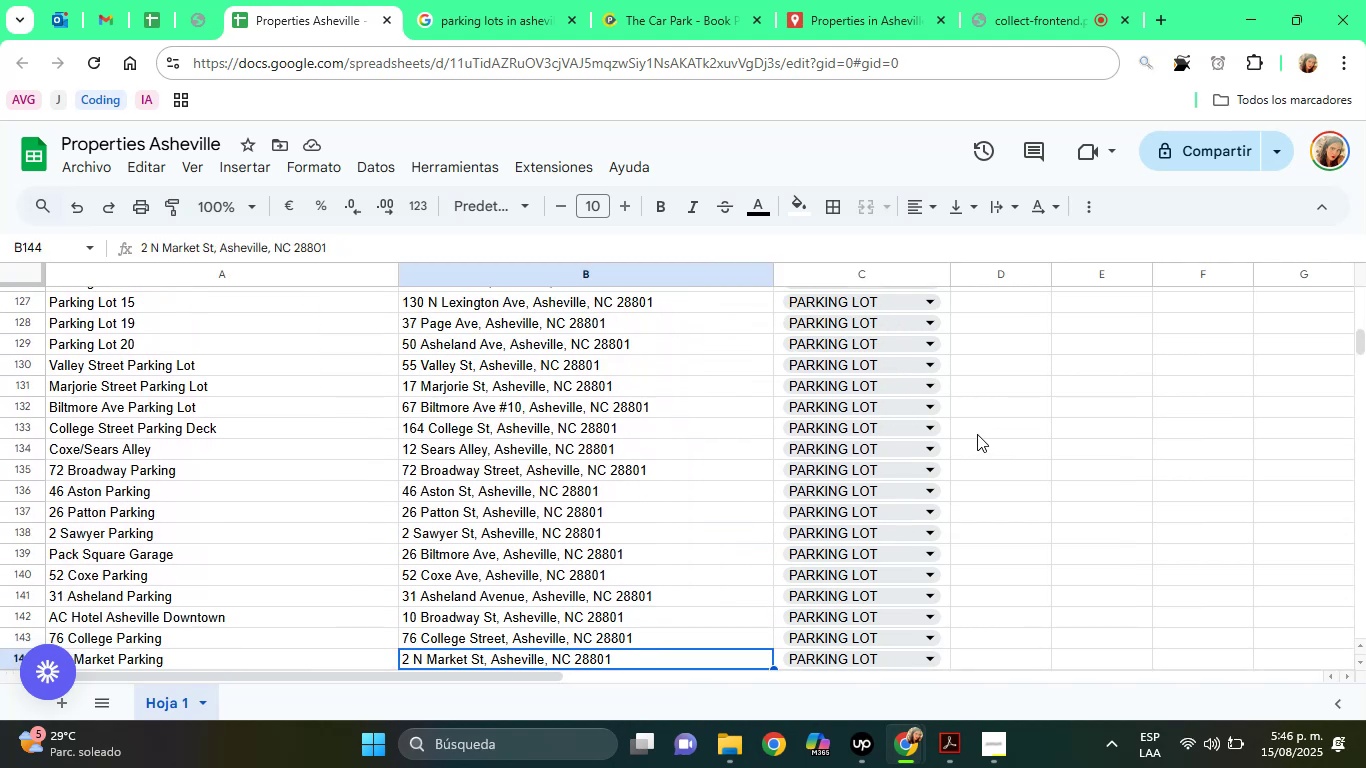 
key(ArrowDown)
 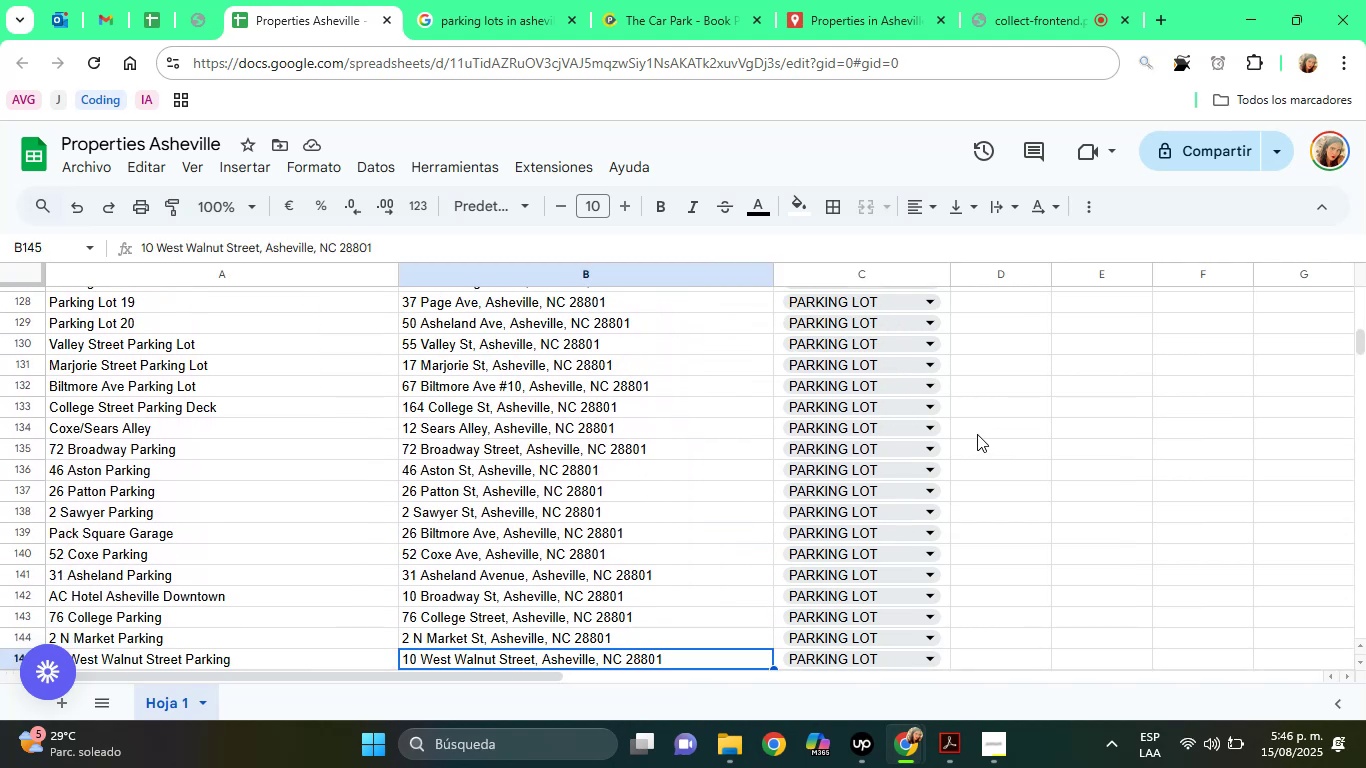 
key(ArrowDown)
 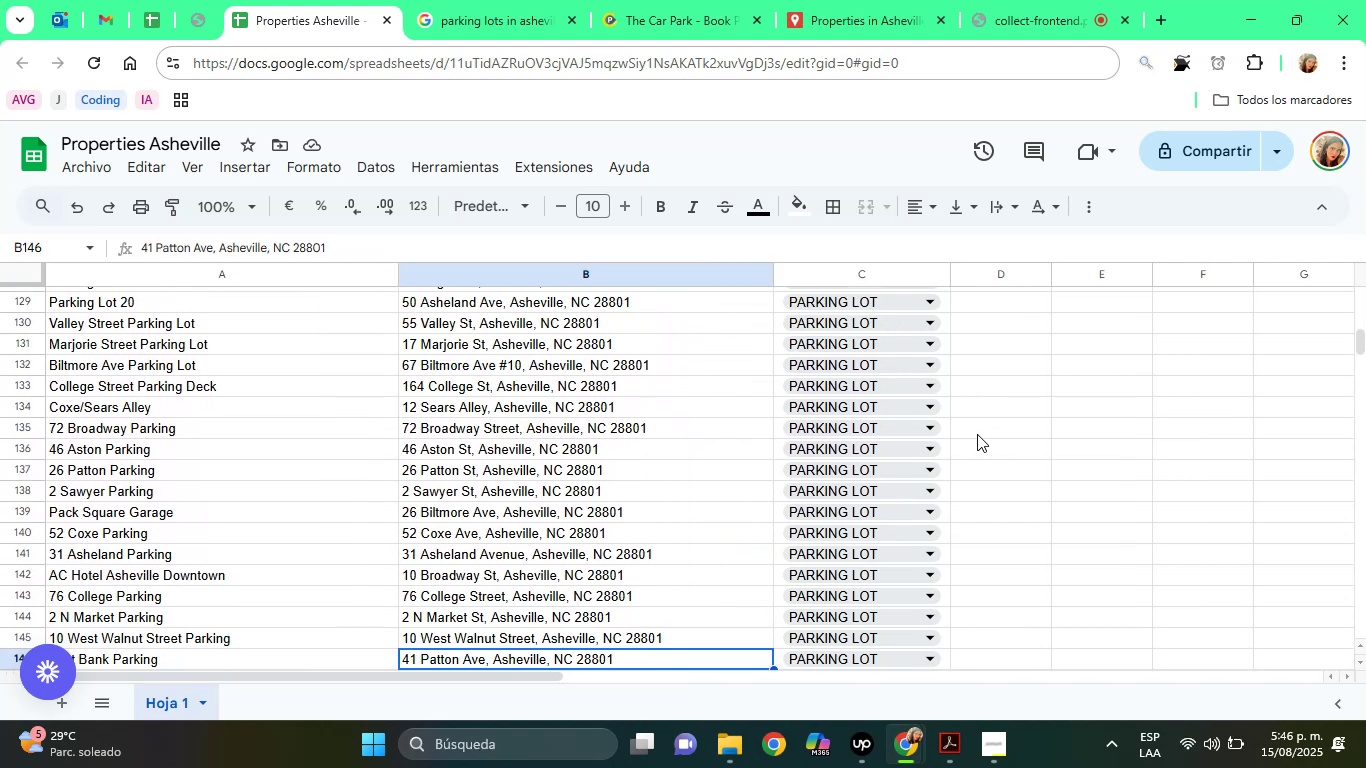 
key(ArrowDown)
 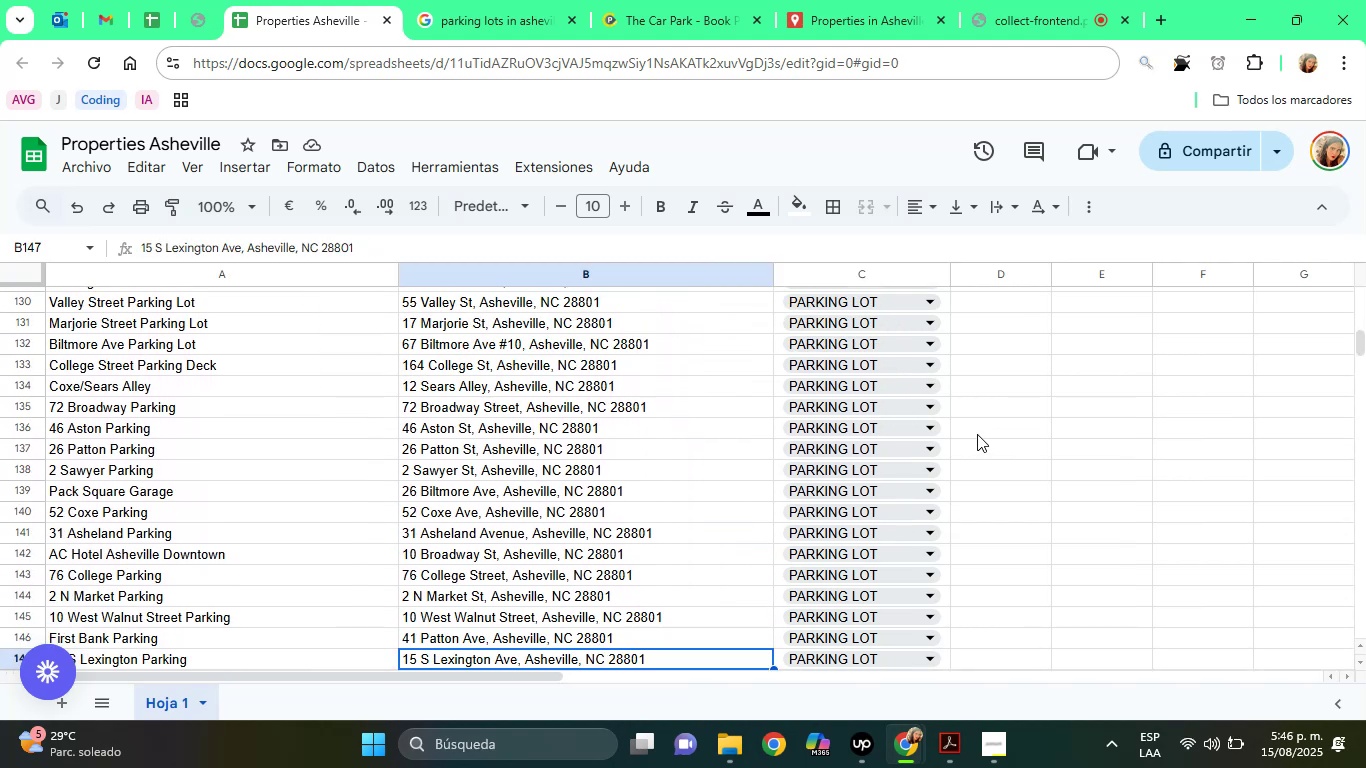 
key(ArrowDown)
 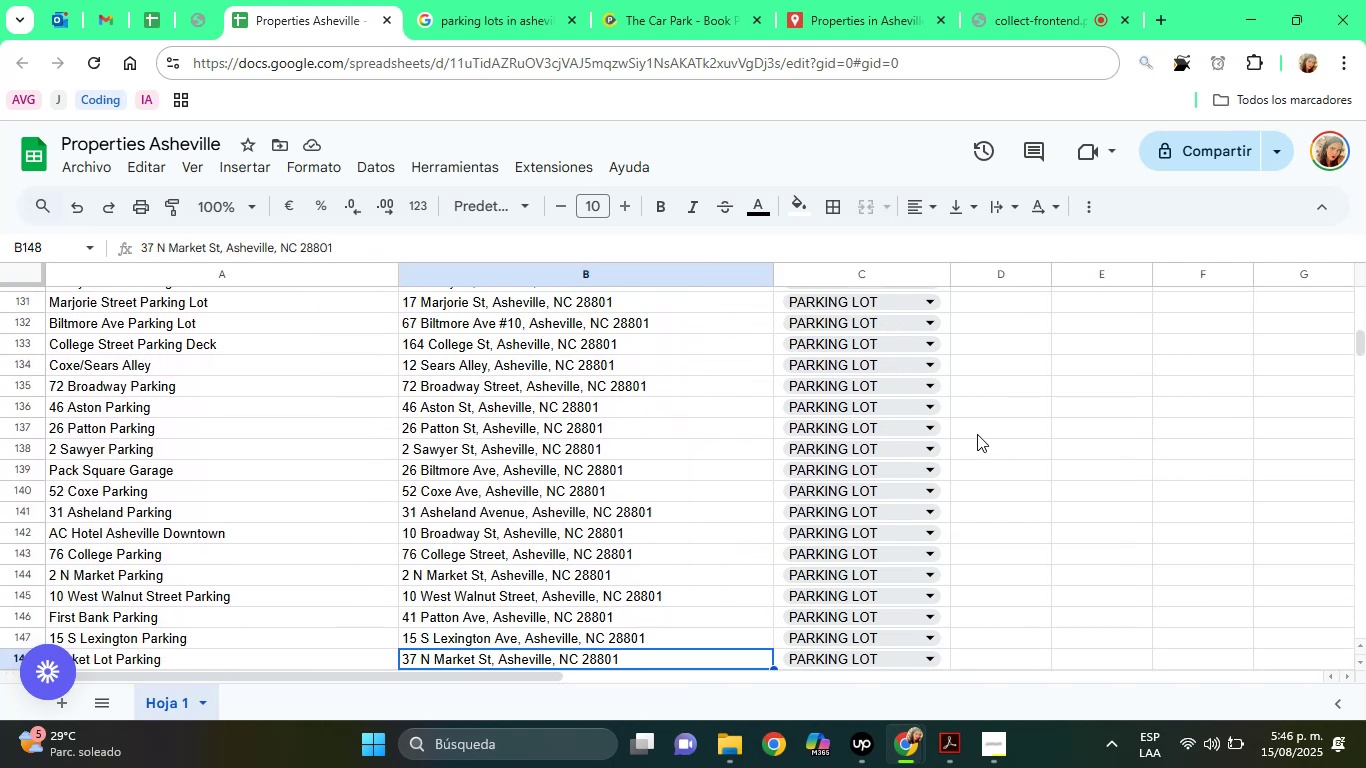 
key(ArrowDown)
 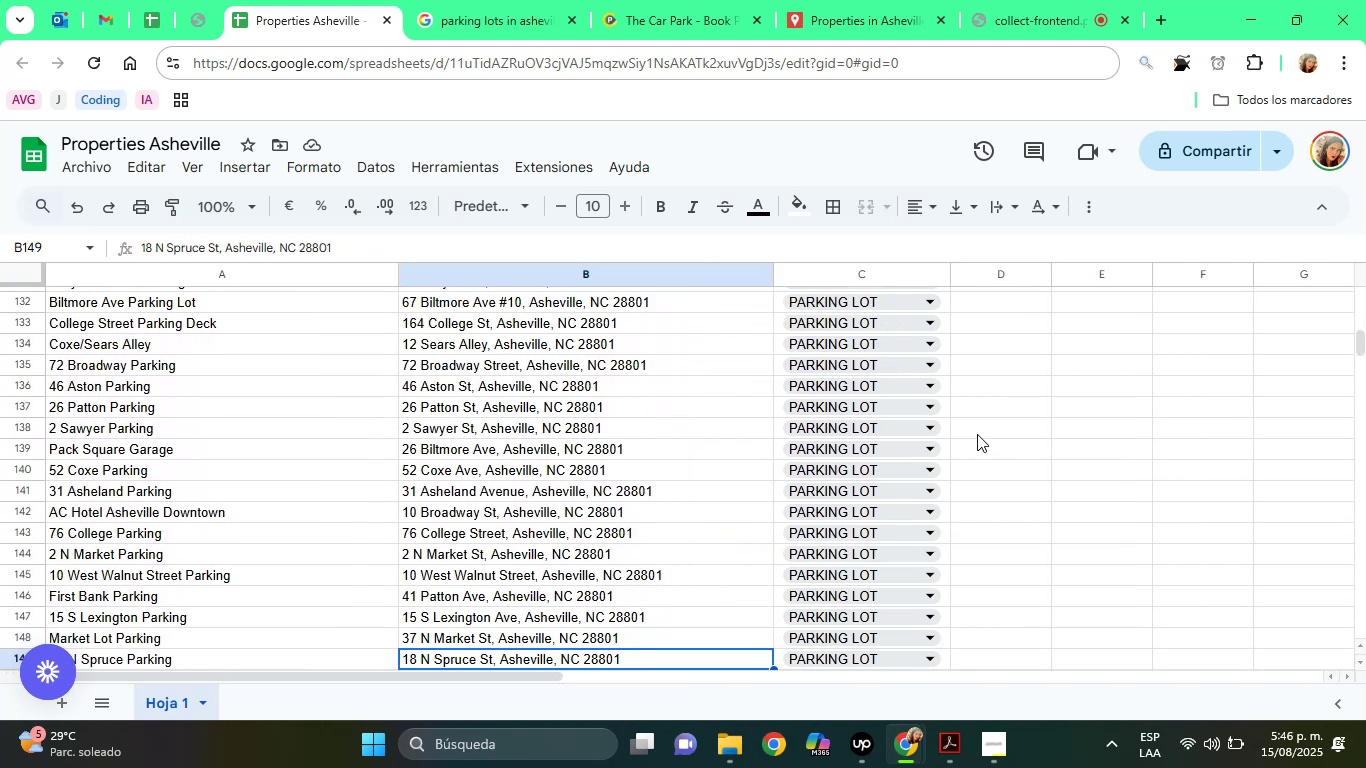 
key(ArrowDown)
 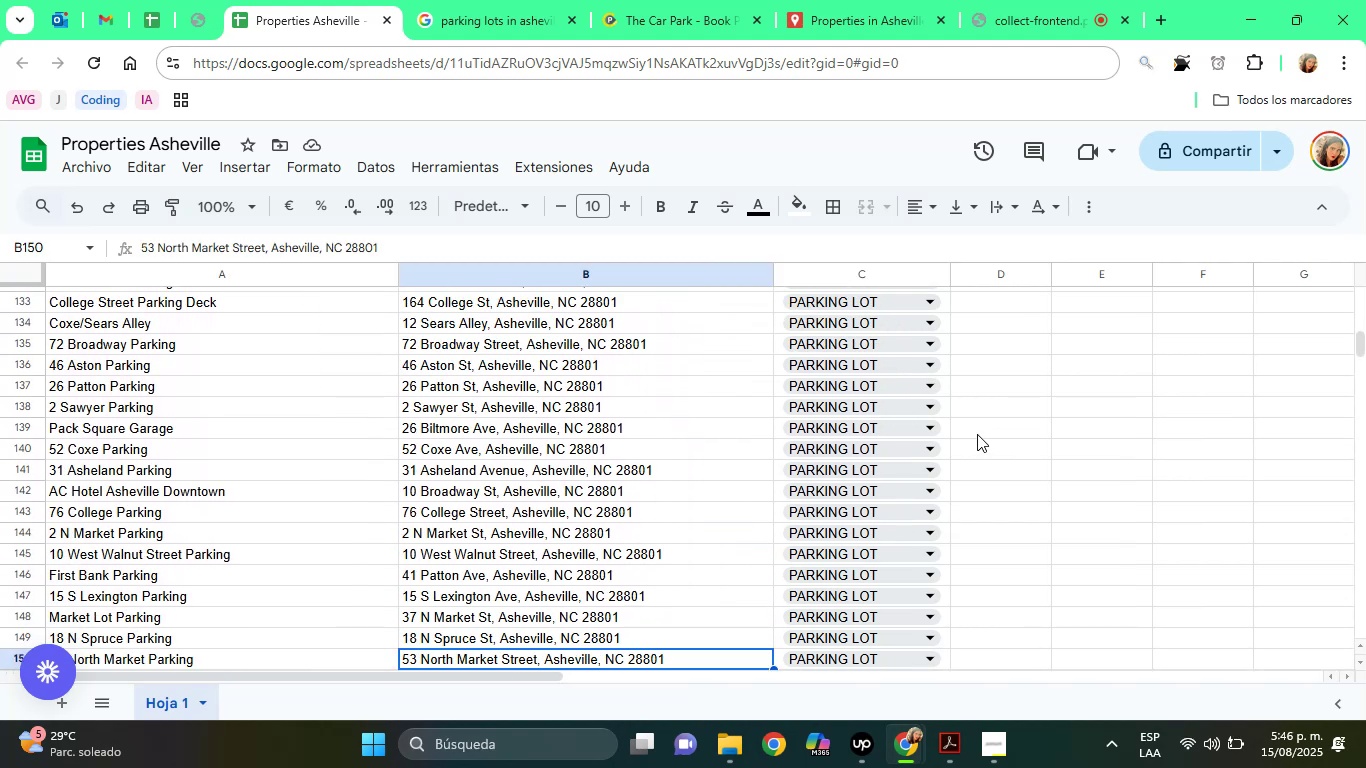 
key(ArrowDown)
 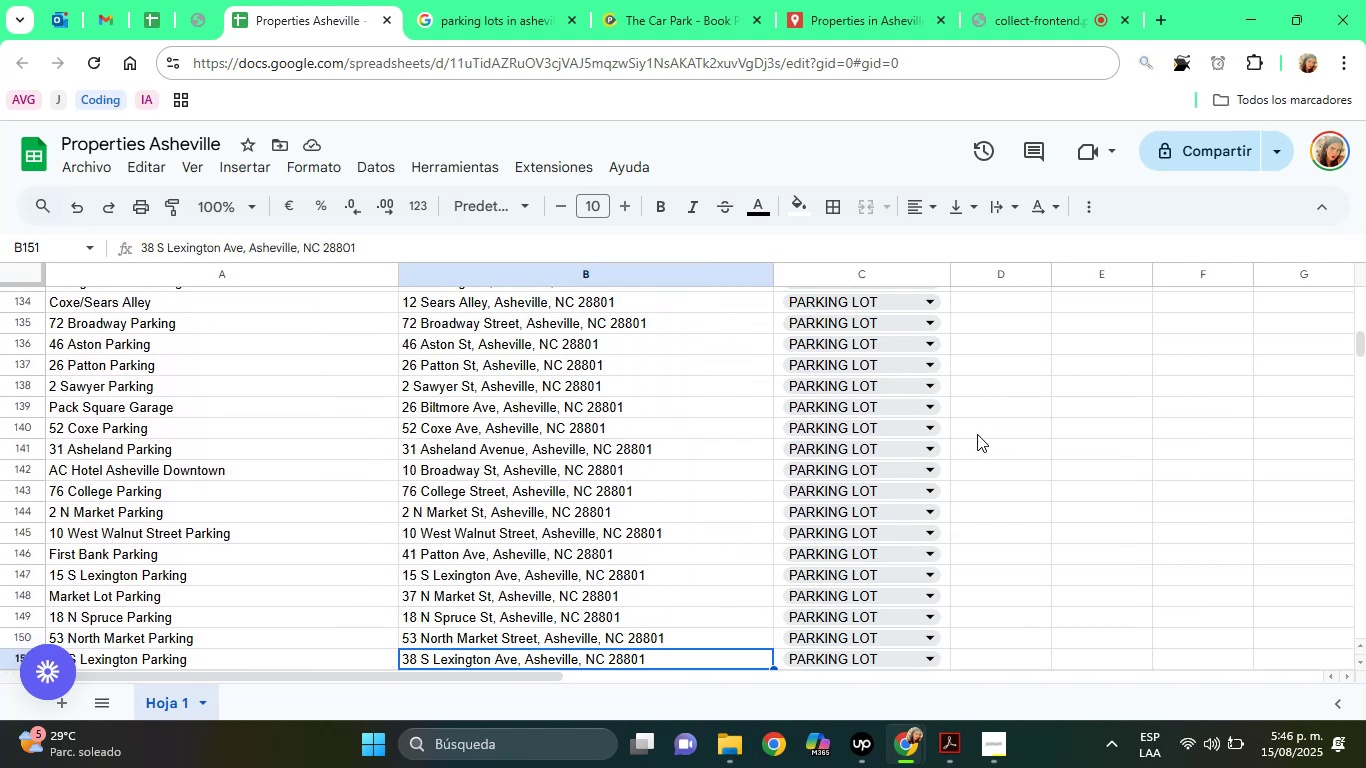 
key(ArrowDown)
 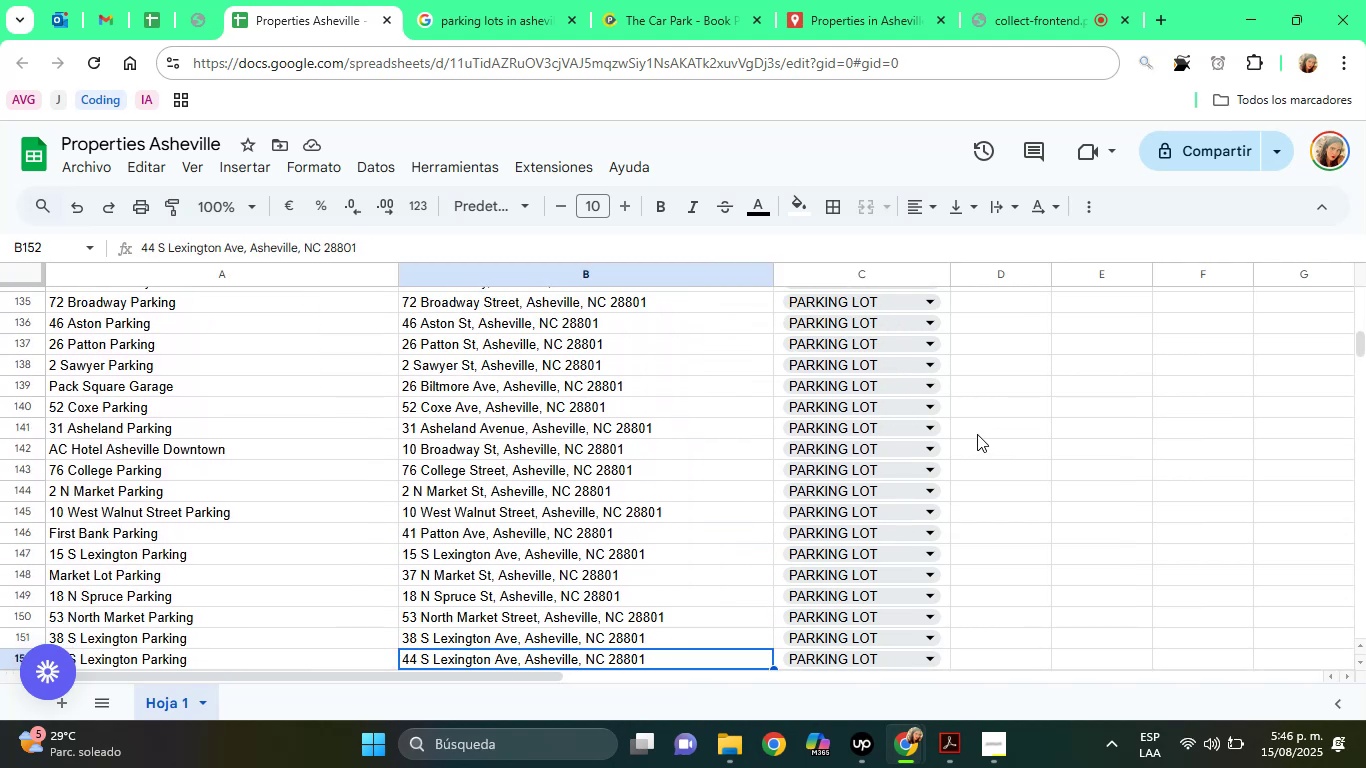 
key(ArrowDown)
 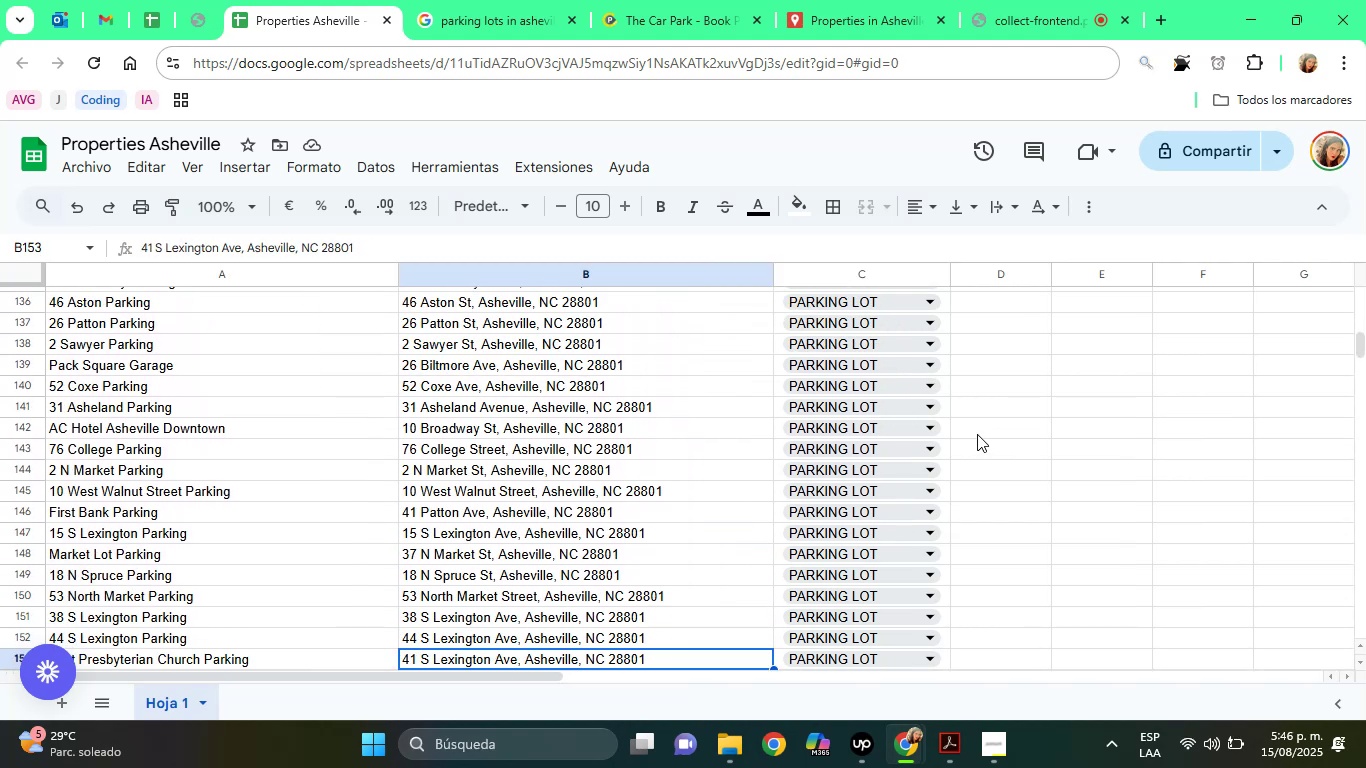 
key(ArrowDown)
 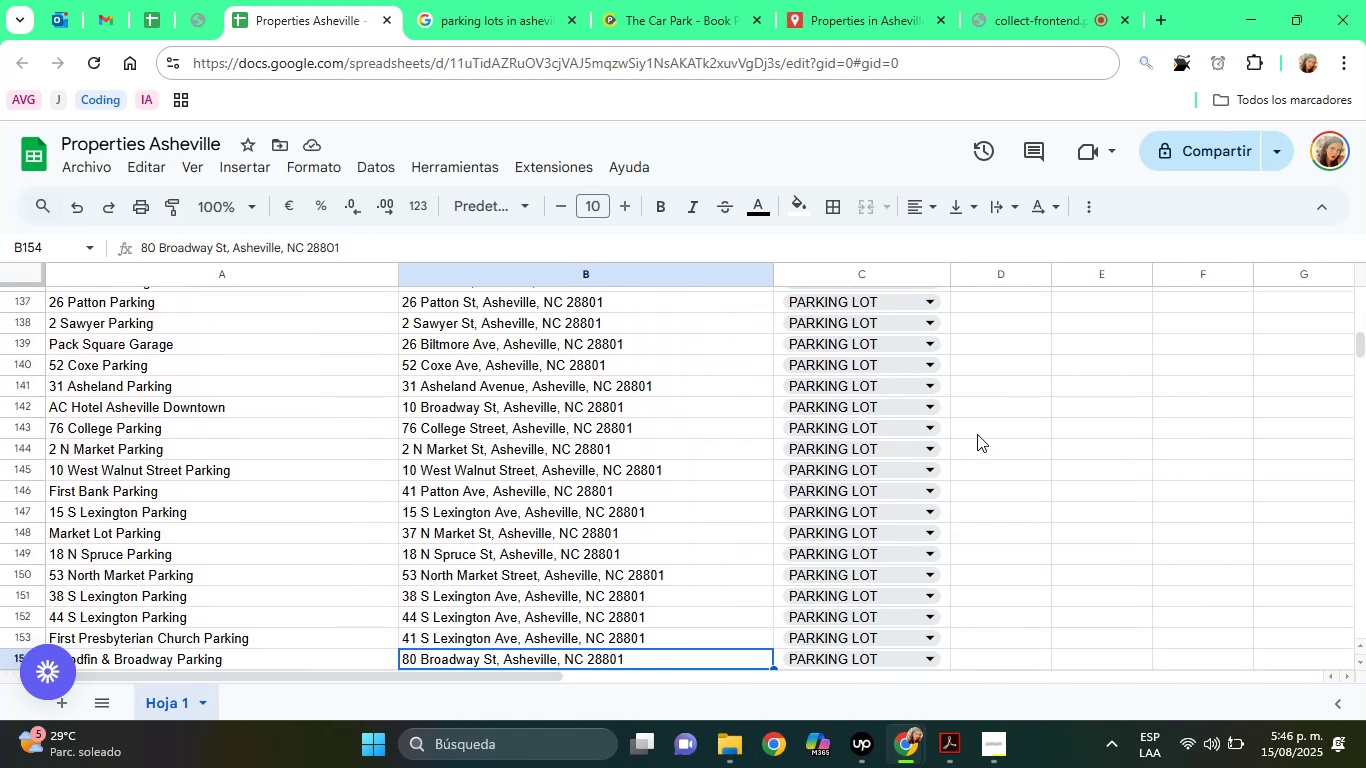 
key(ArrowDown)
 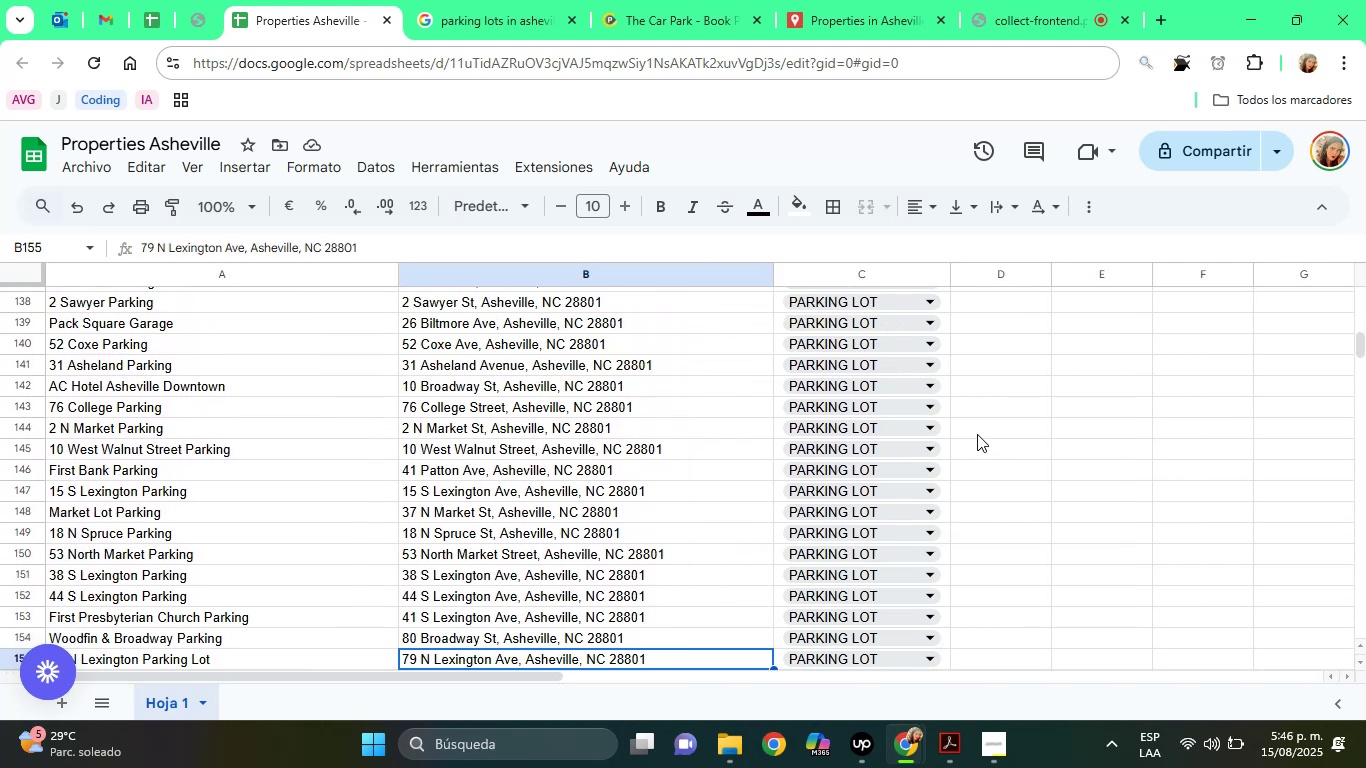 
key(ArrowDown)
 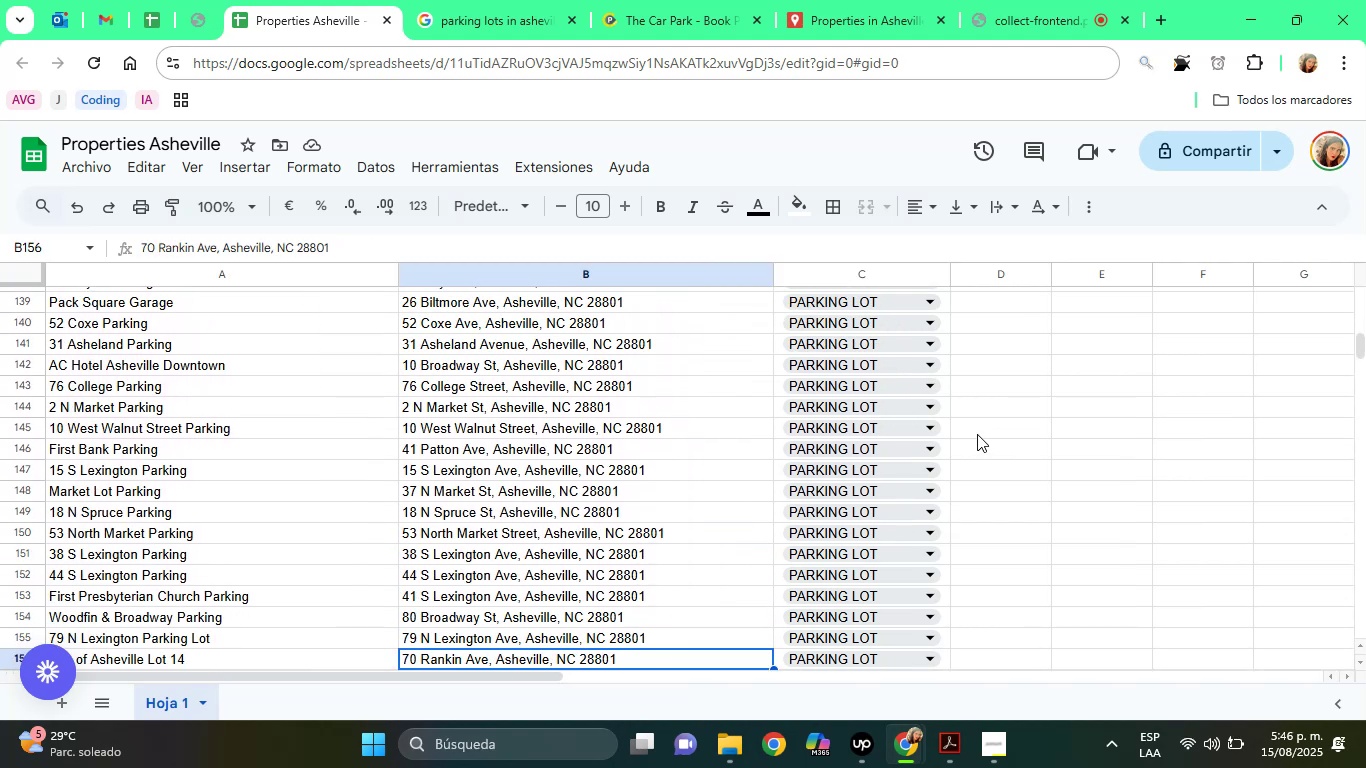 
key(ArrowDown)
 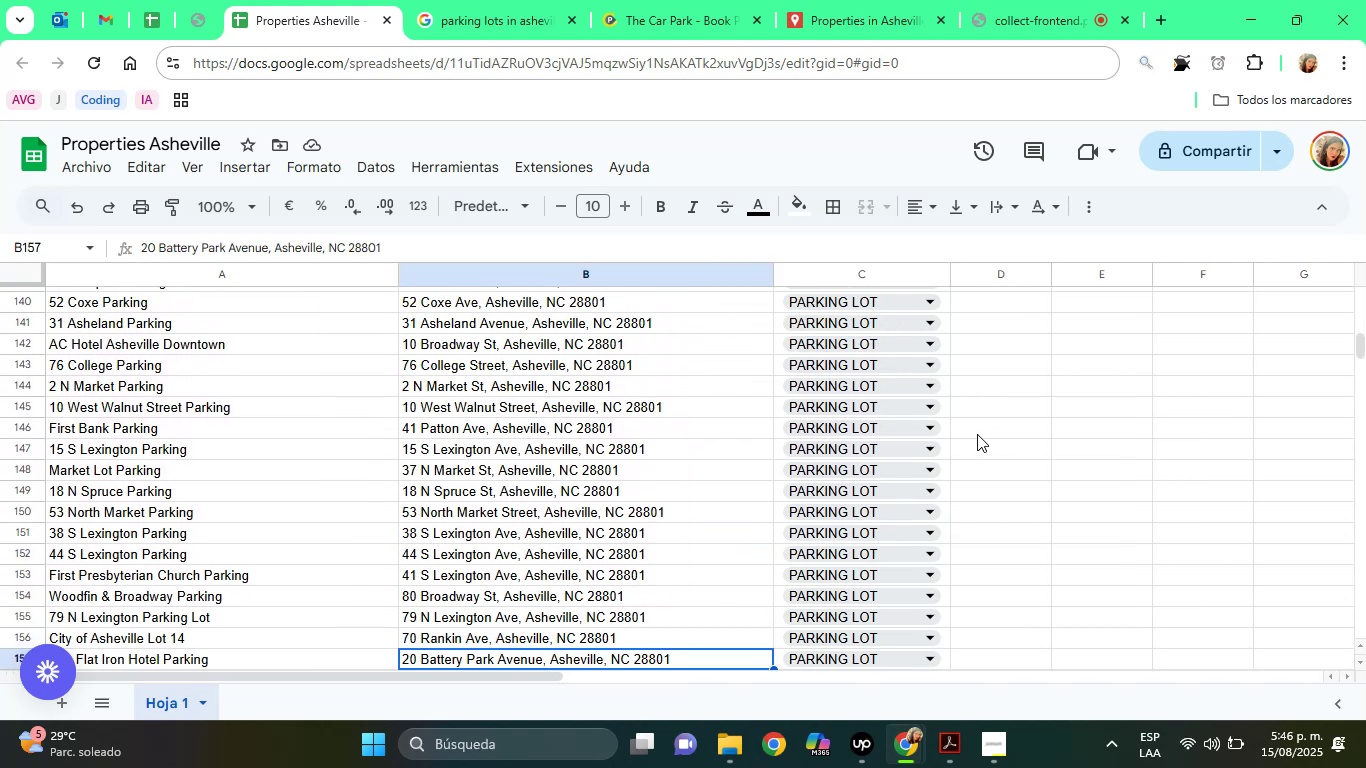 
key(ArrowDown)
 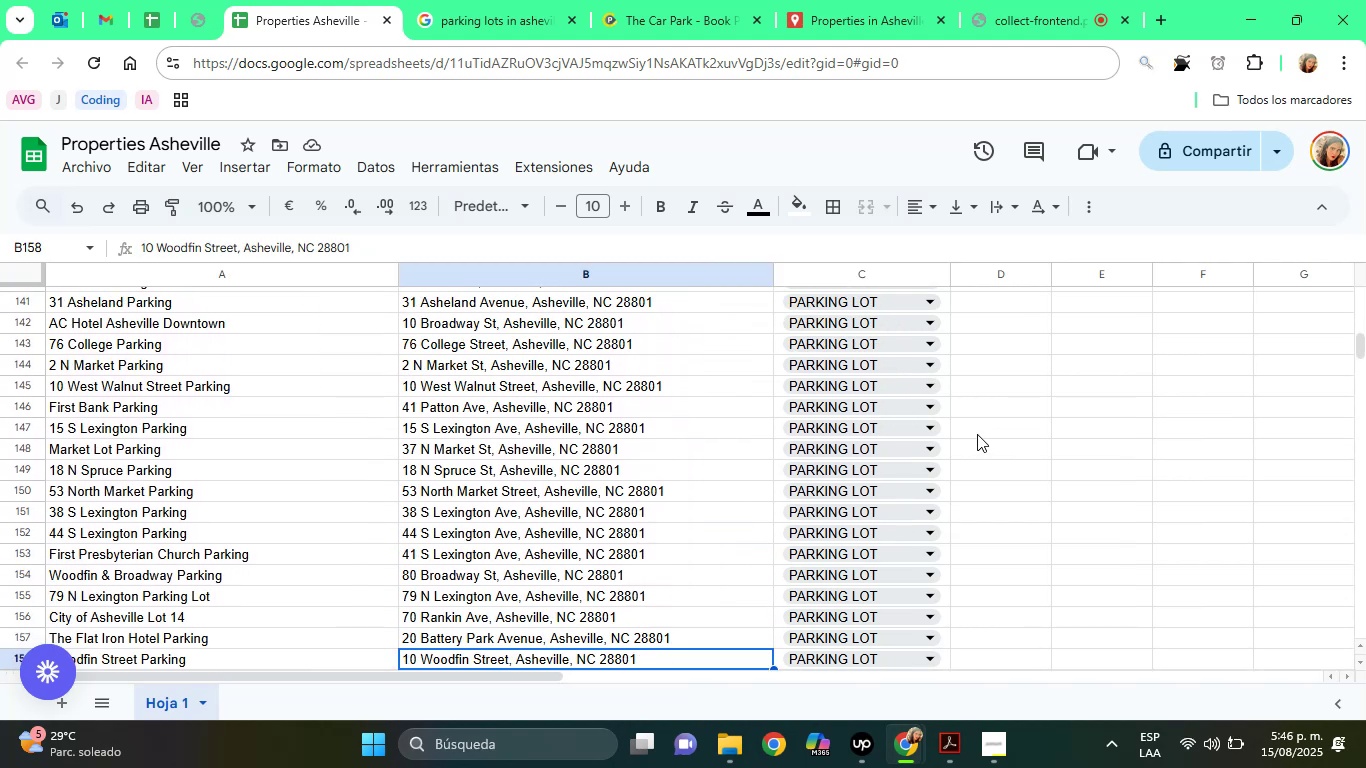 
key(ArrowDown)
 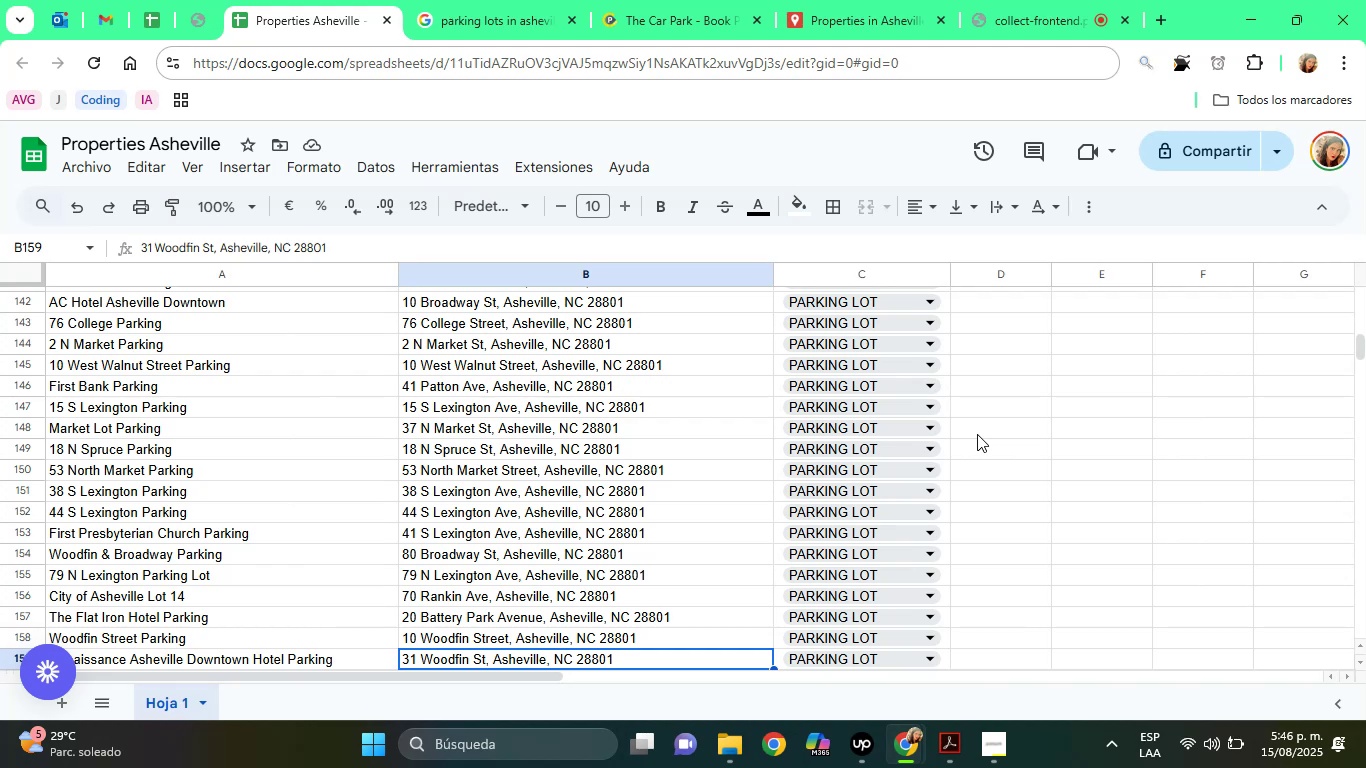 
key(ArrowDown)
 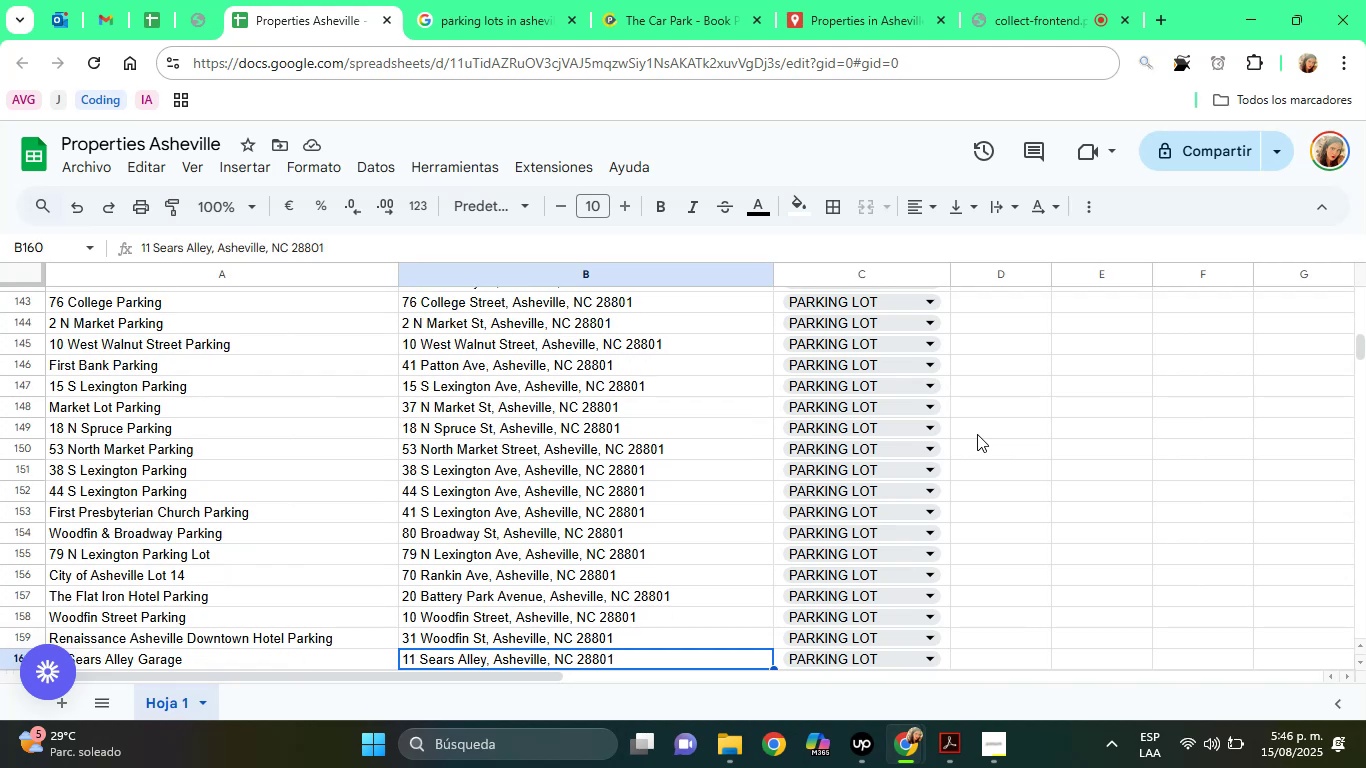 
key(ArrowDown)
 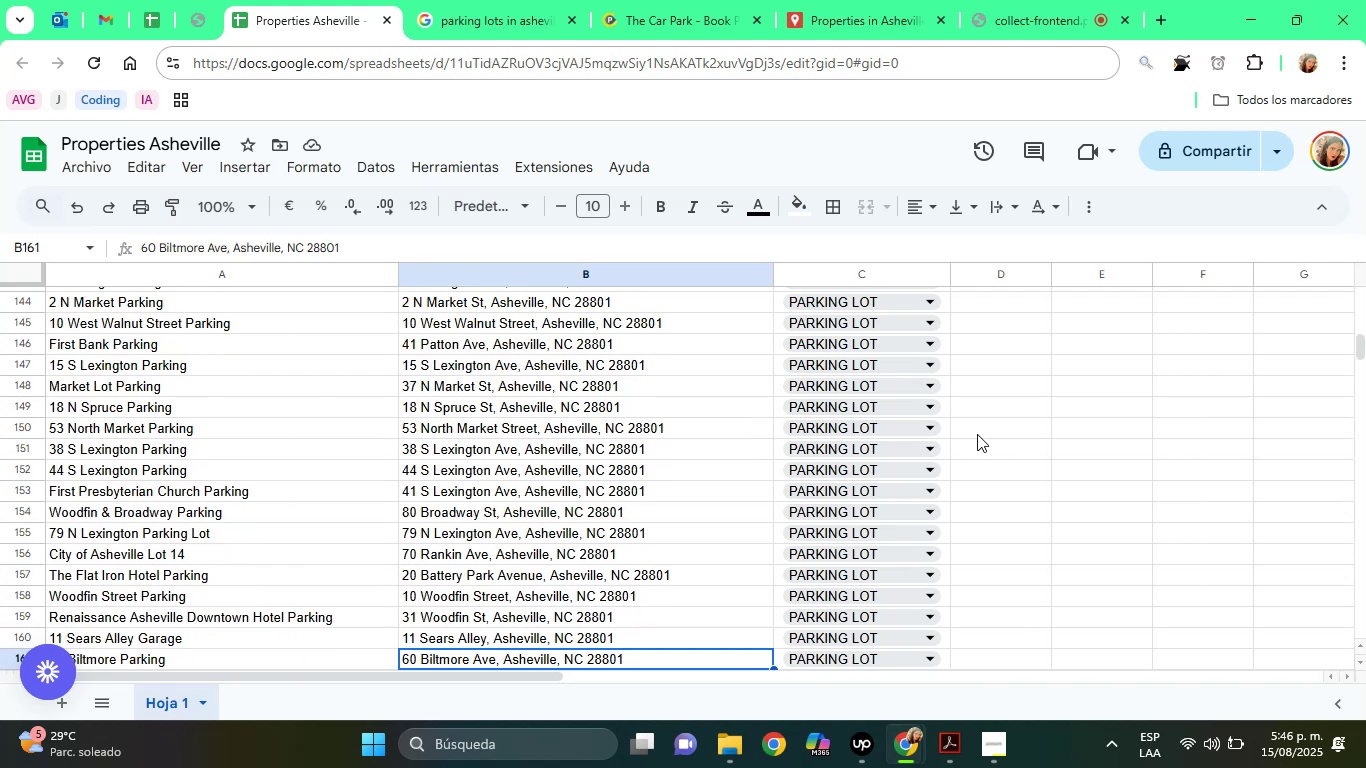 
key(ArrowDown)
 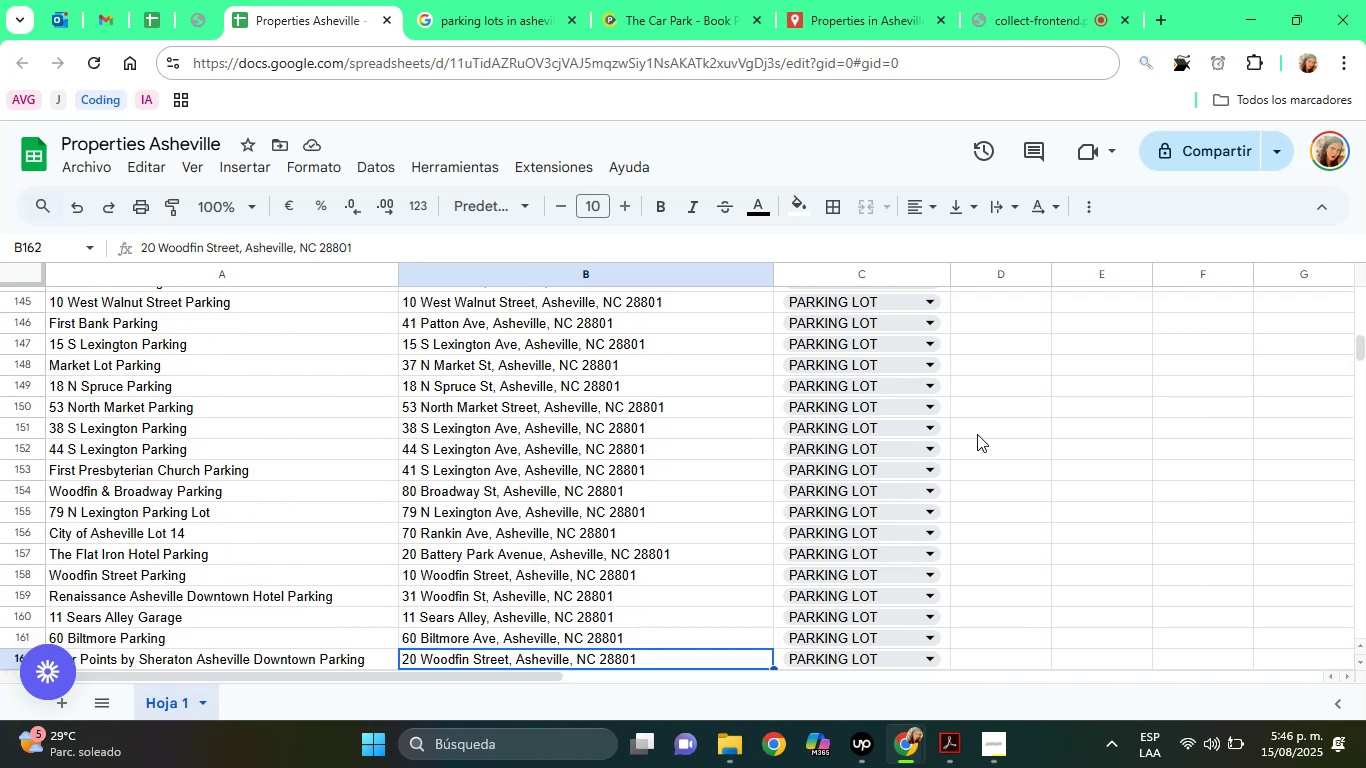 
key(ArrowDown)
 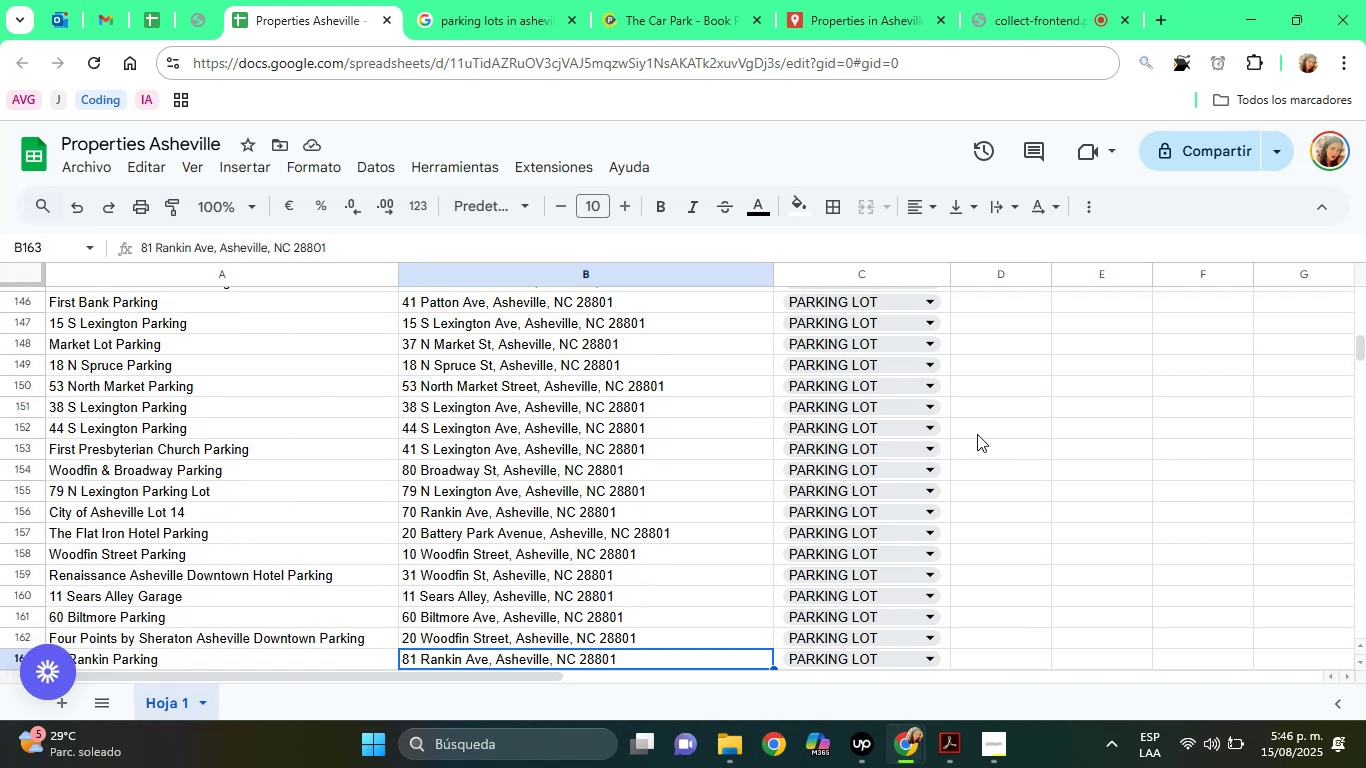 
key(ArrowDown)
 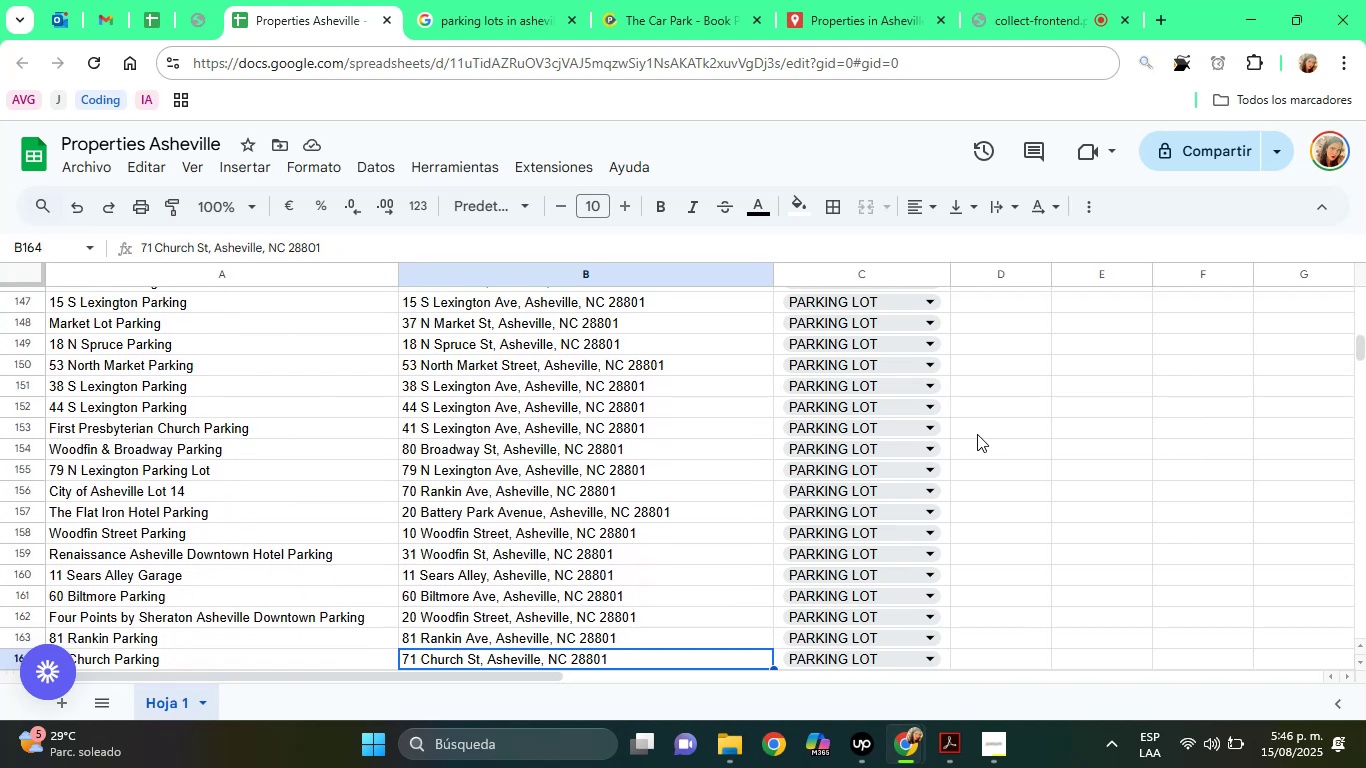 
key(ArrowDown)
 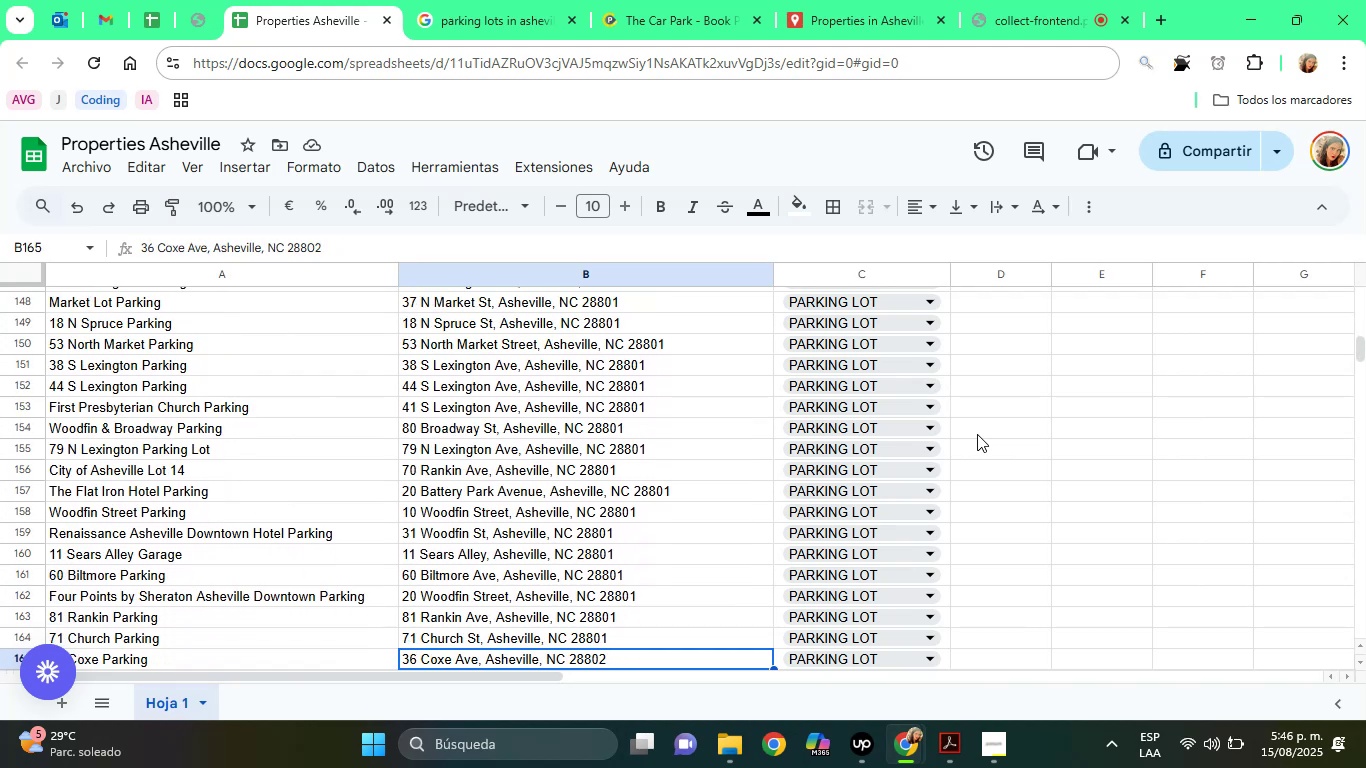 
key(ArrowDown)
 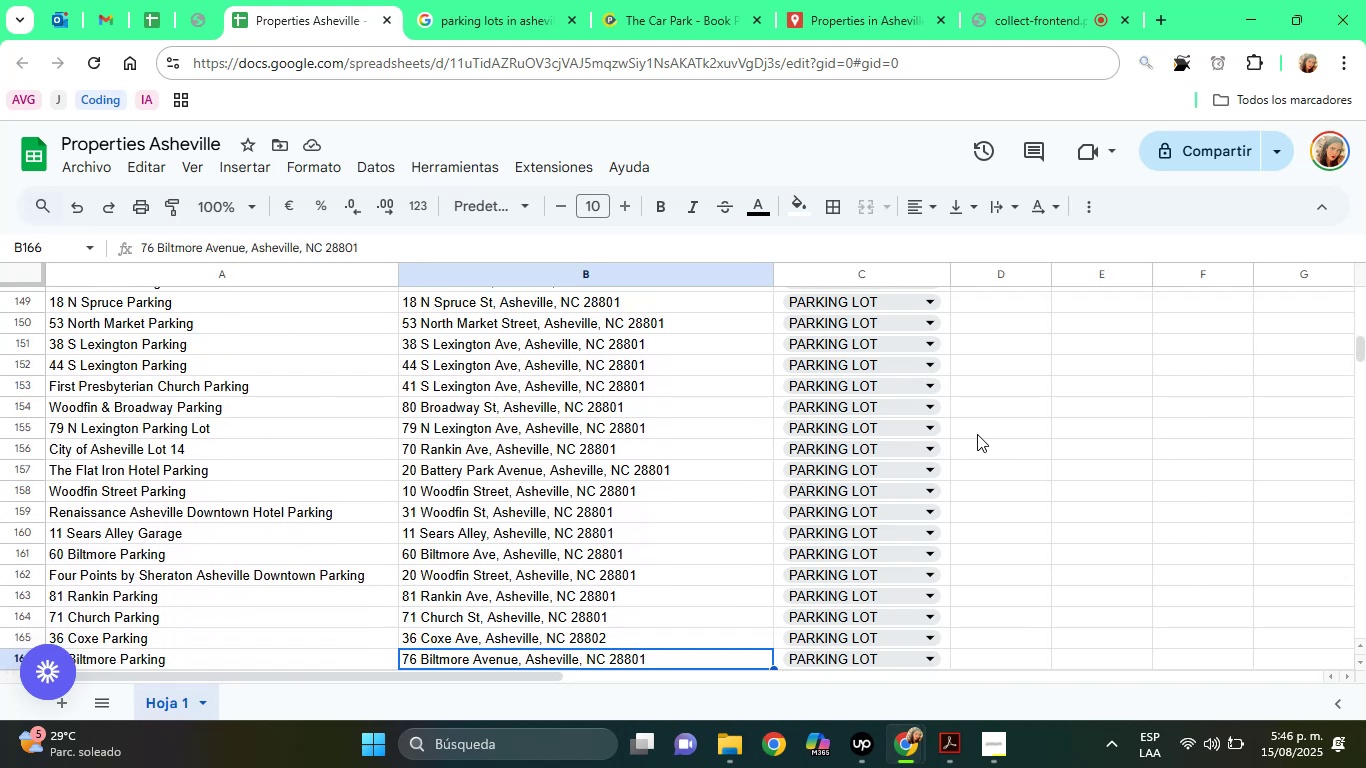 
key(ArrowDown)
 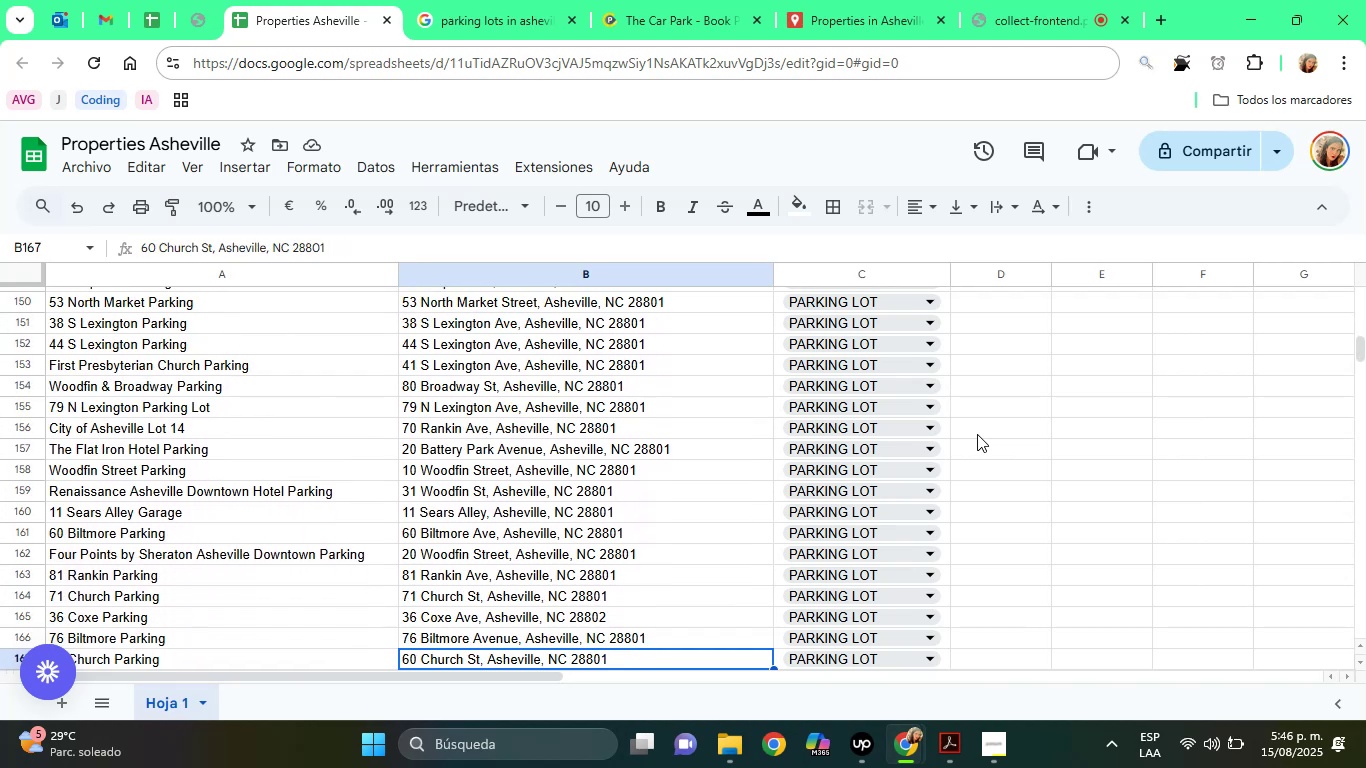 
key(ArrowDown)
 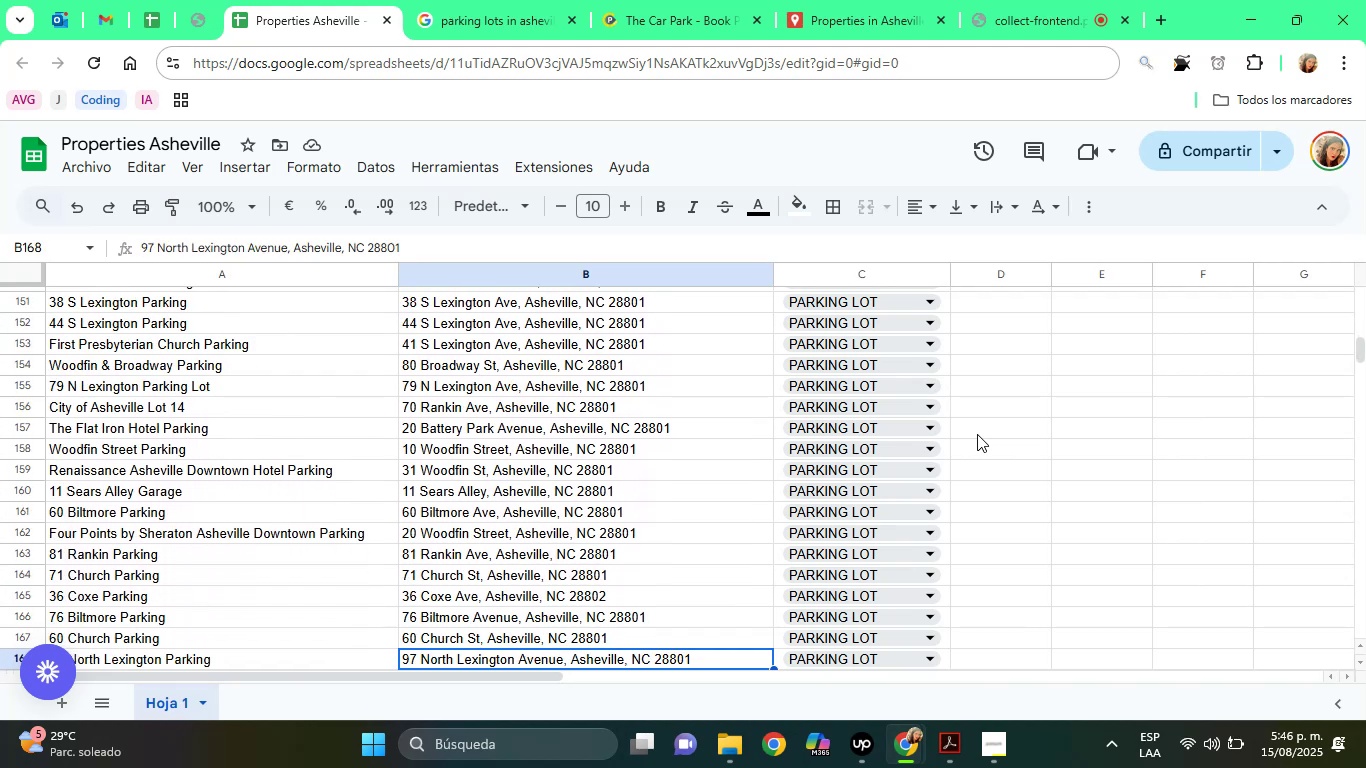 
key(ArrowDown)
 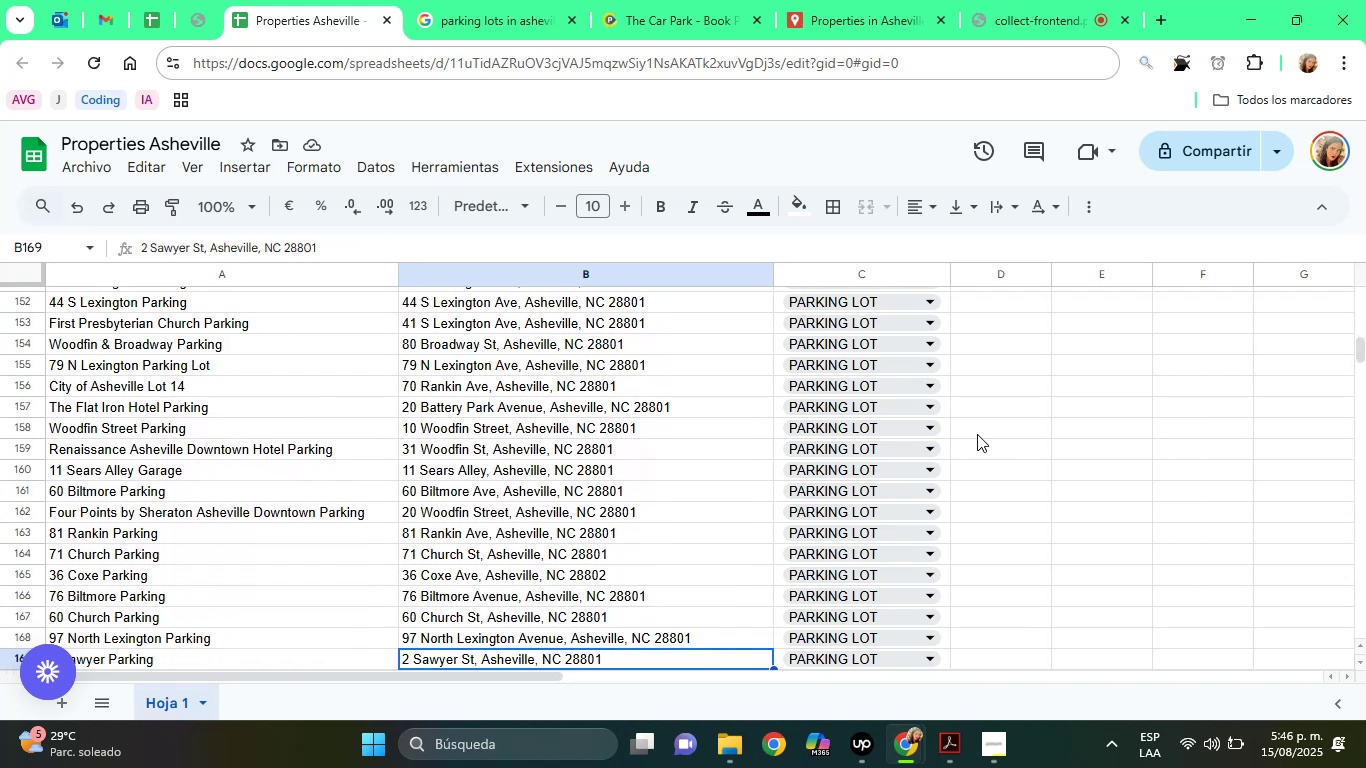 
key(ArrowDown)
 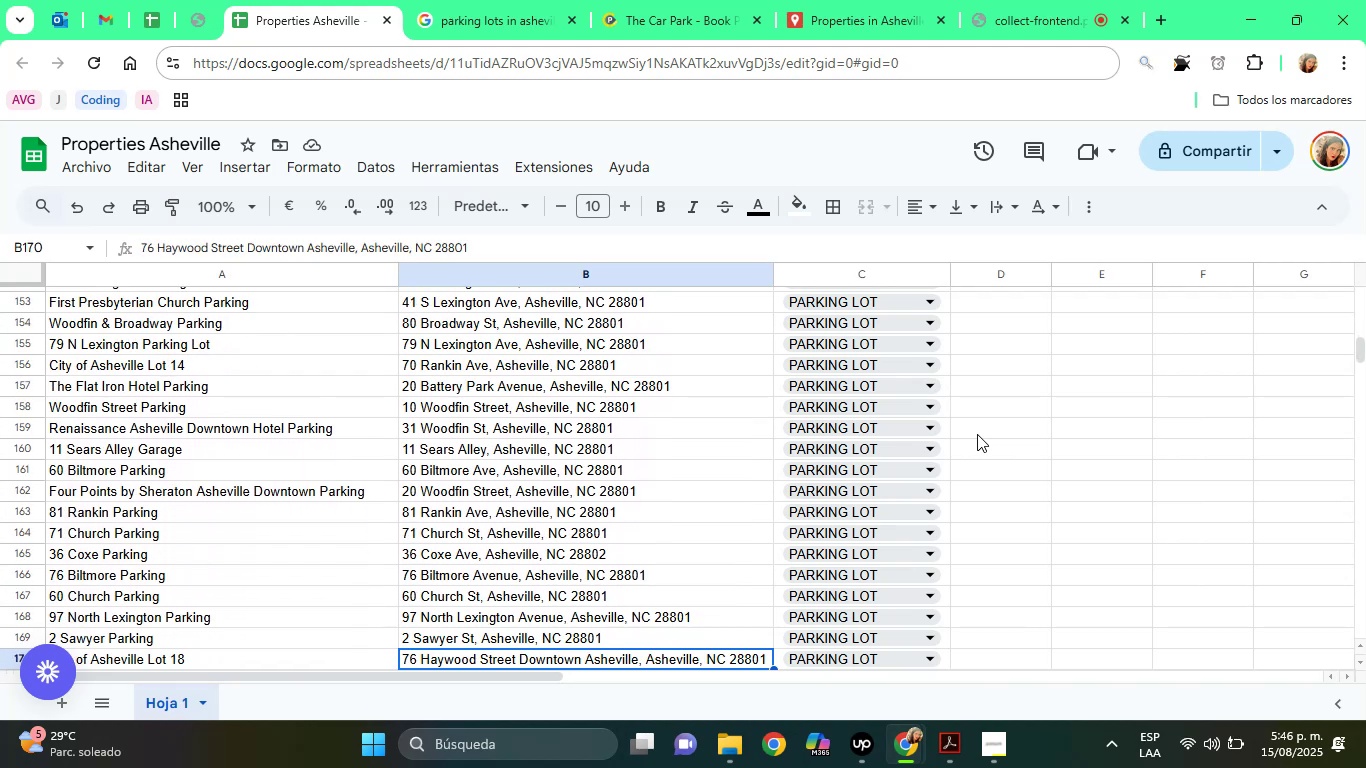 
key(ArrowDown)
 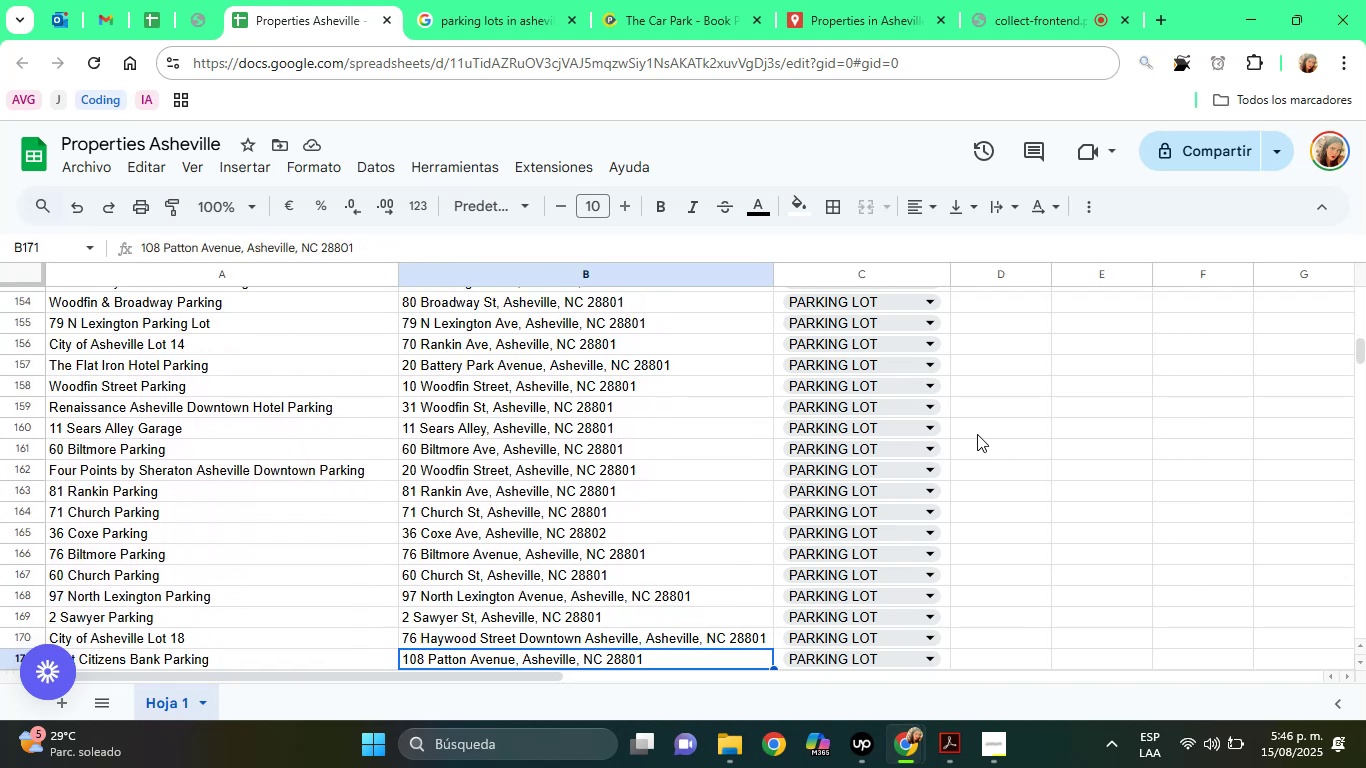 
key(ArrowDown)
 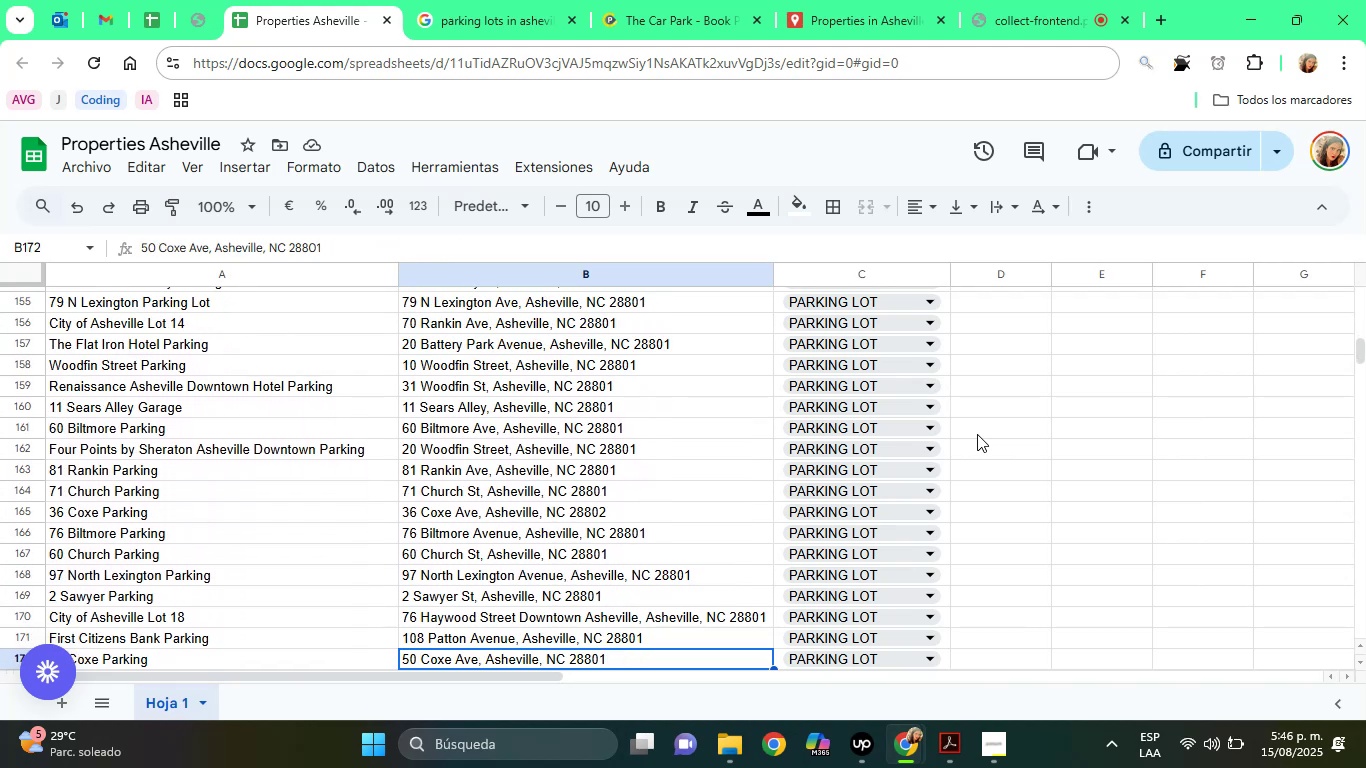 
key(ArrowDown)
 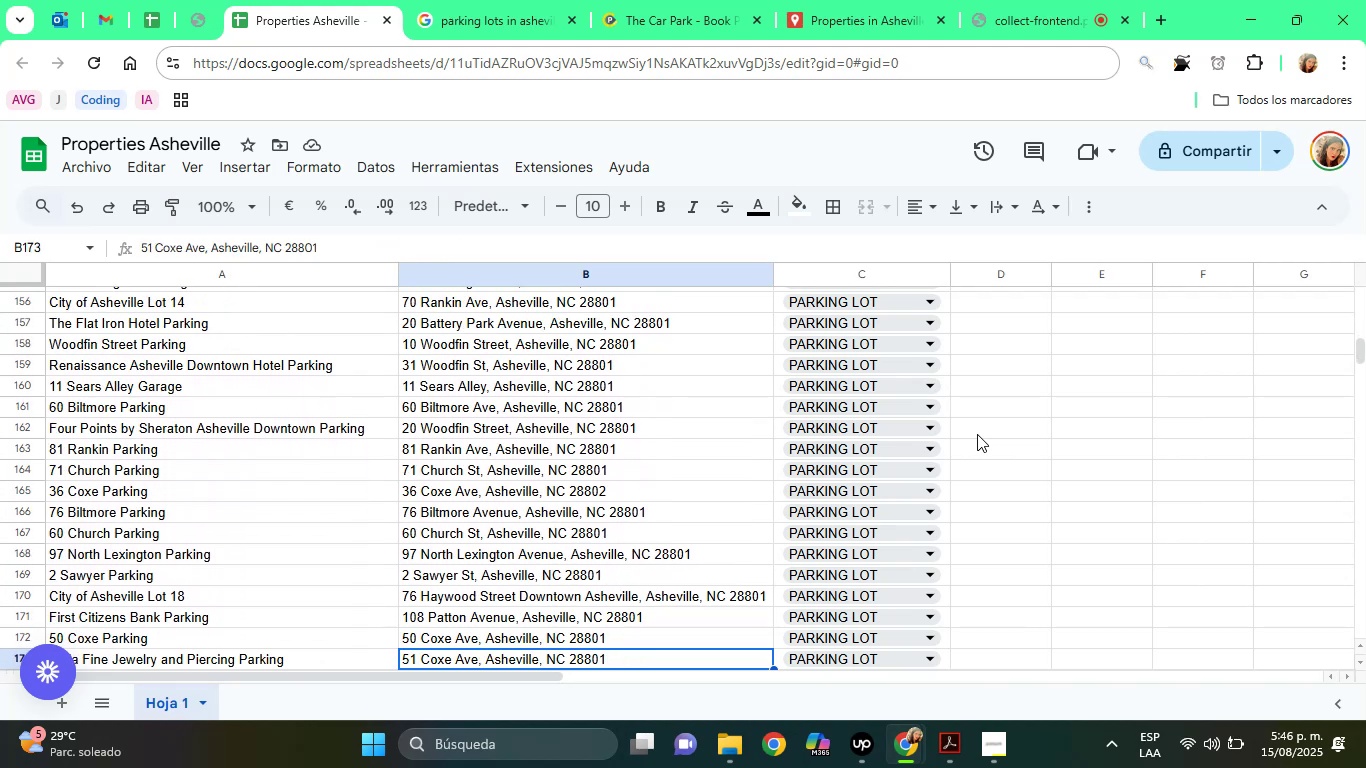 
key(ArrowDown)
 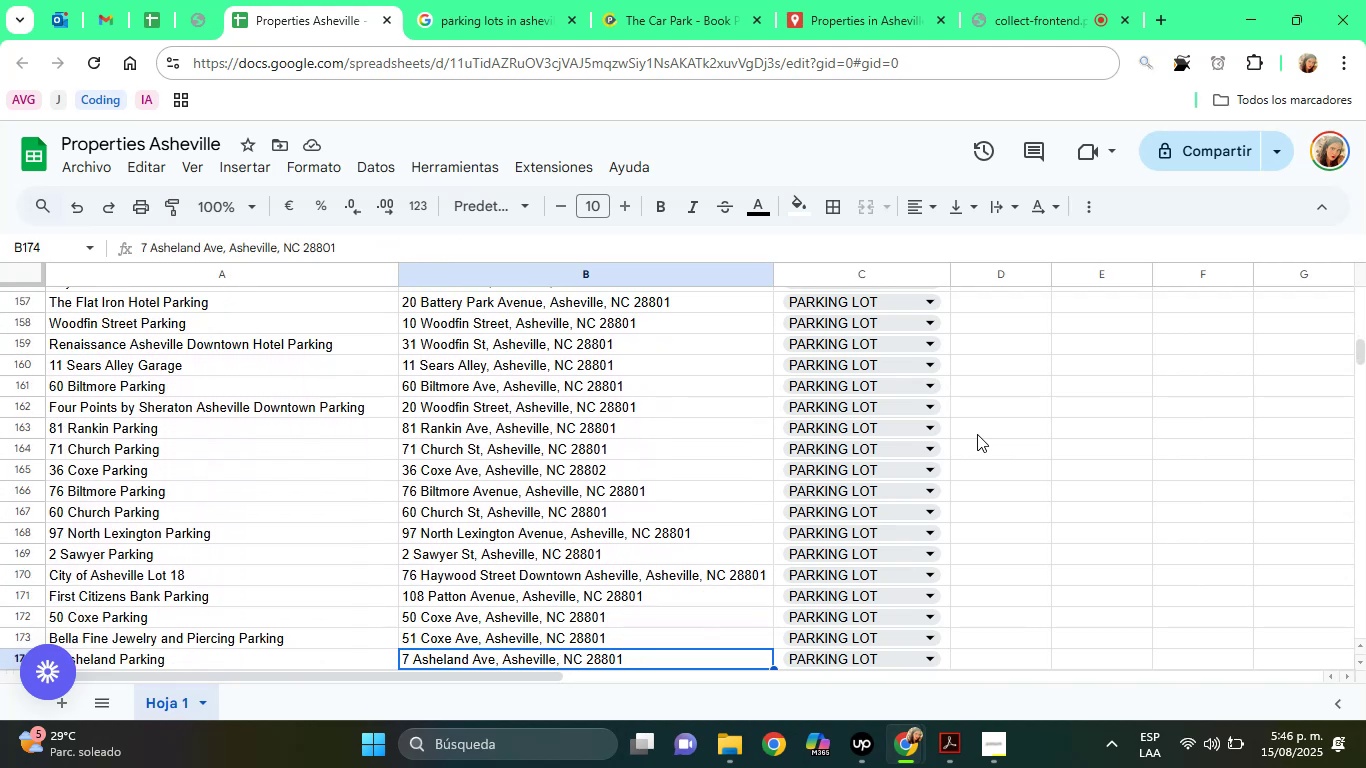 
key(ArrowDown)
 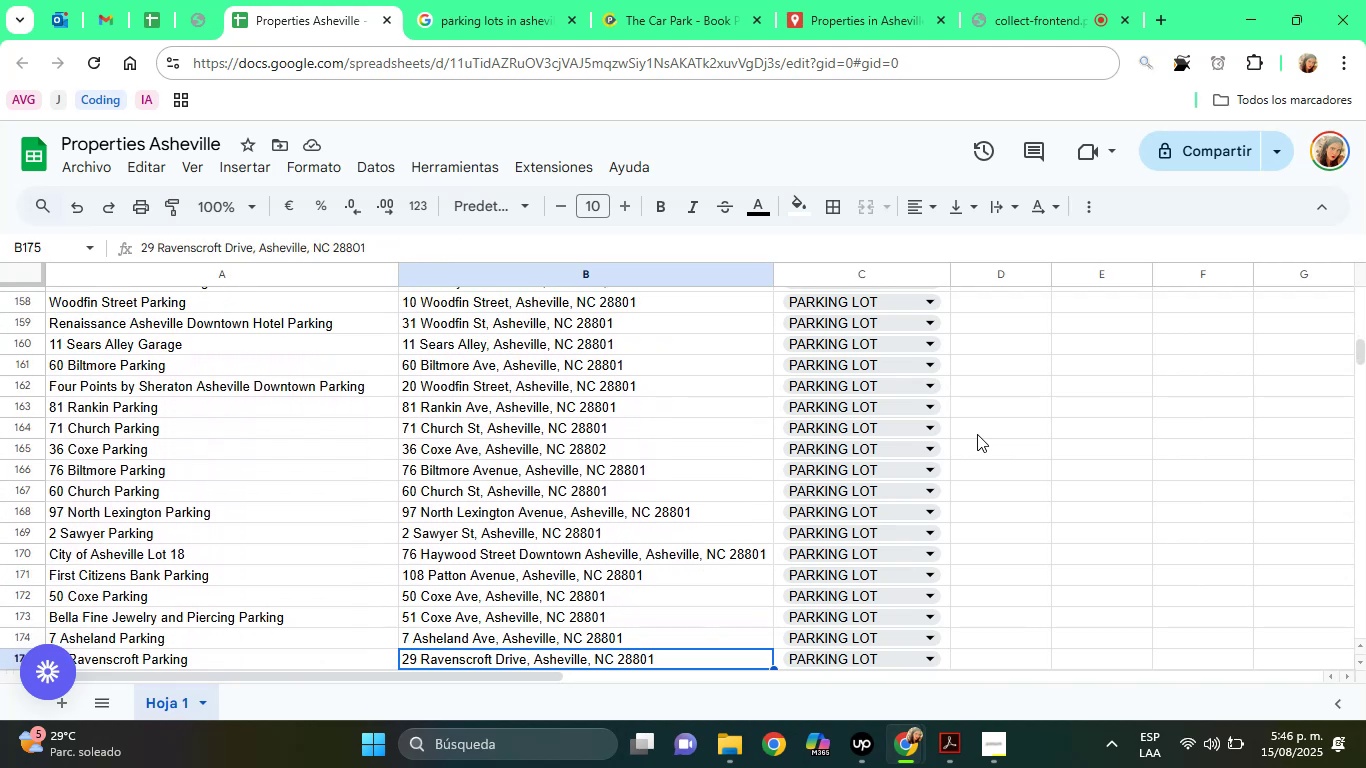 
key(ArrowDown)
 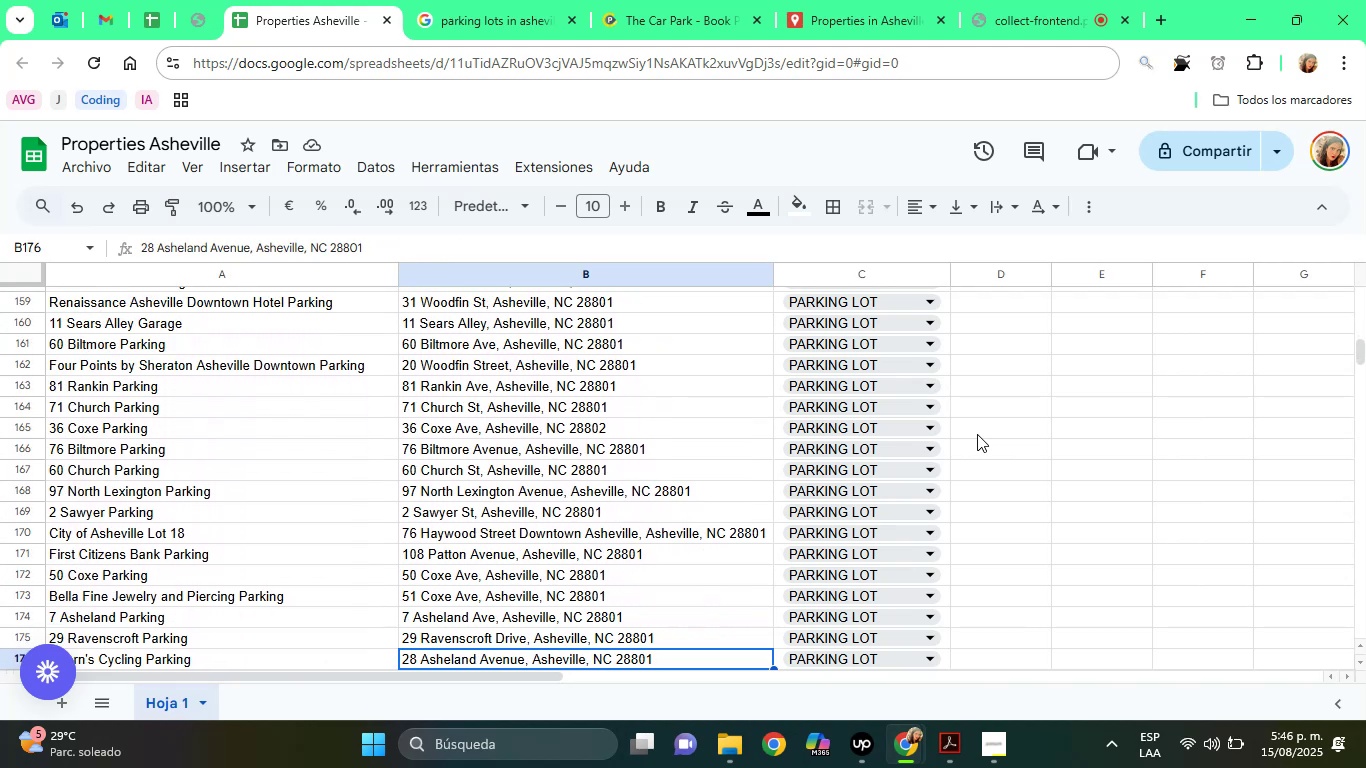 
key(ArrowDown)
 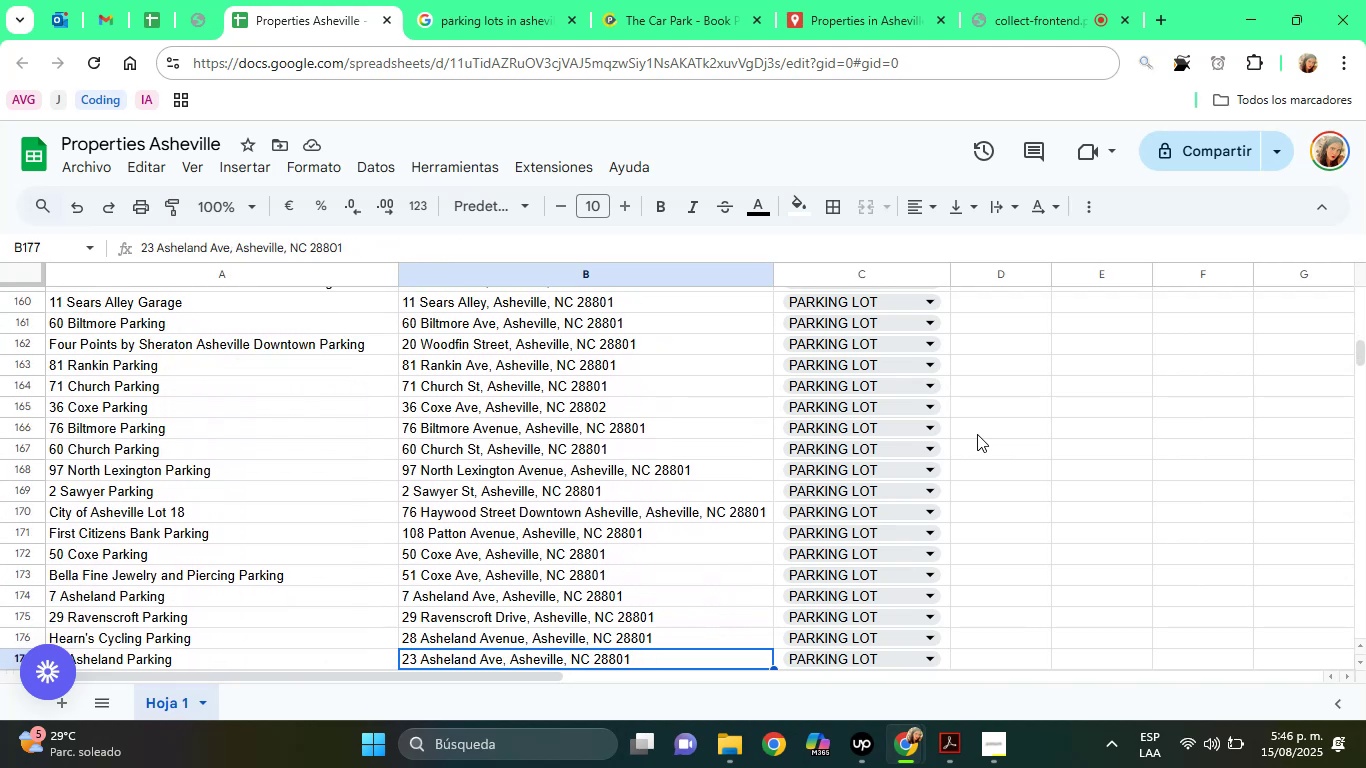 
key(ArrowDown)
 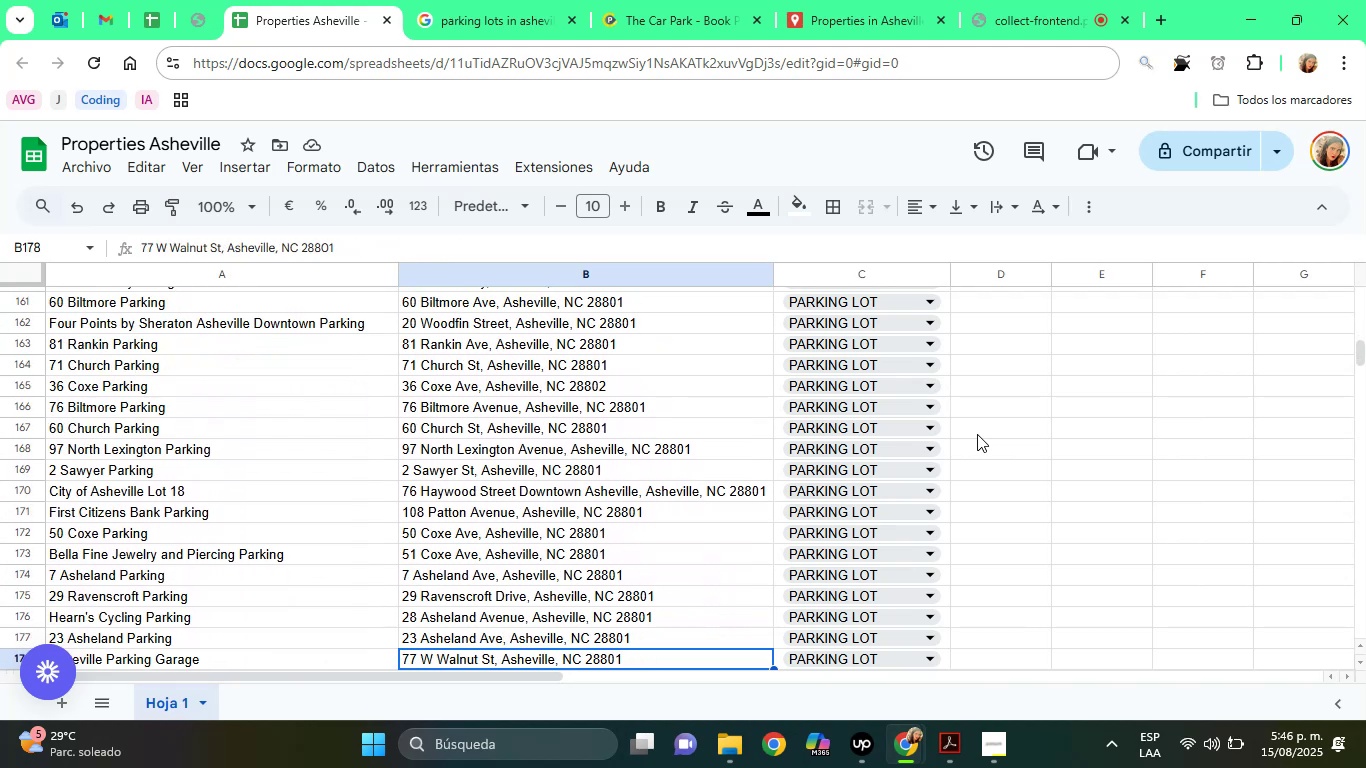 
key(ArrowDown)
 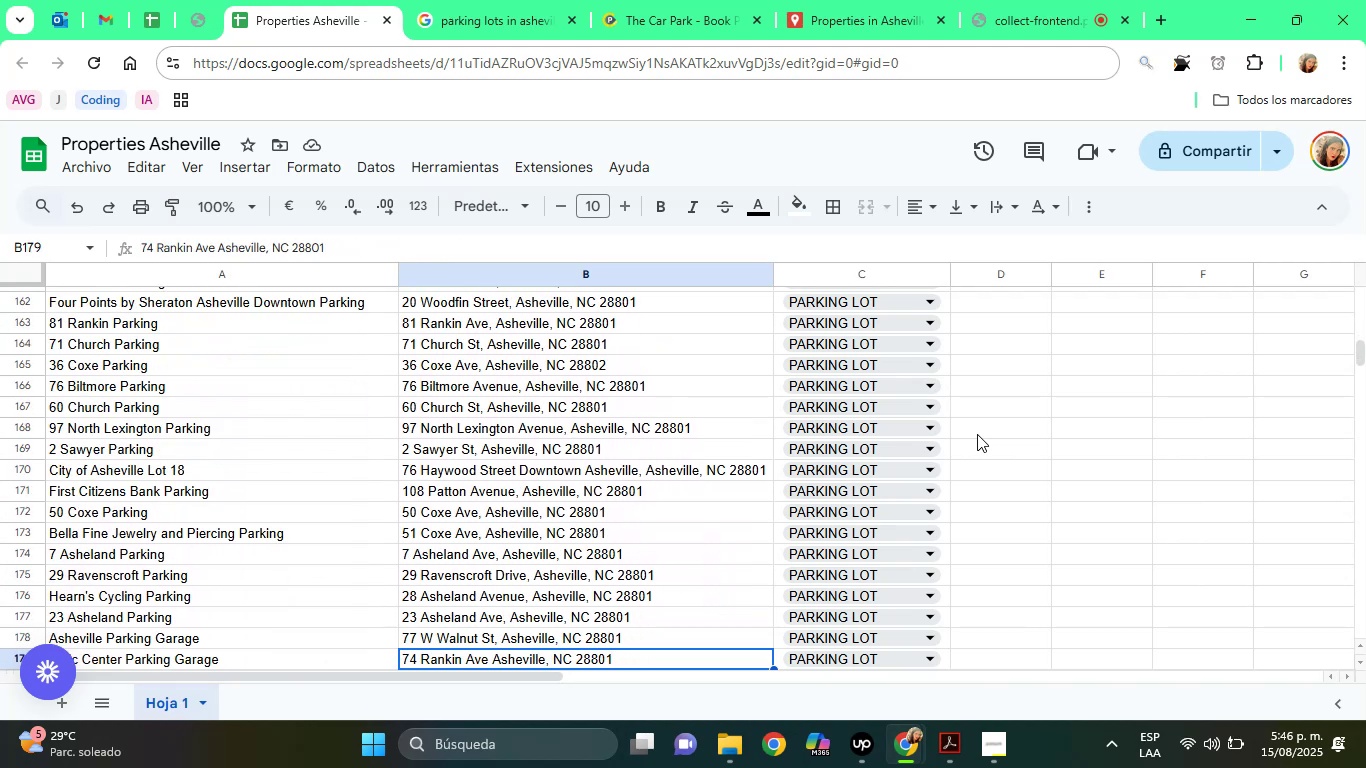 
key(ArrowDown)
 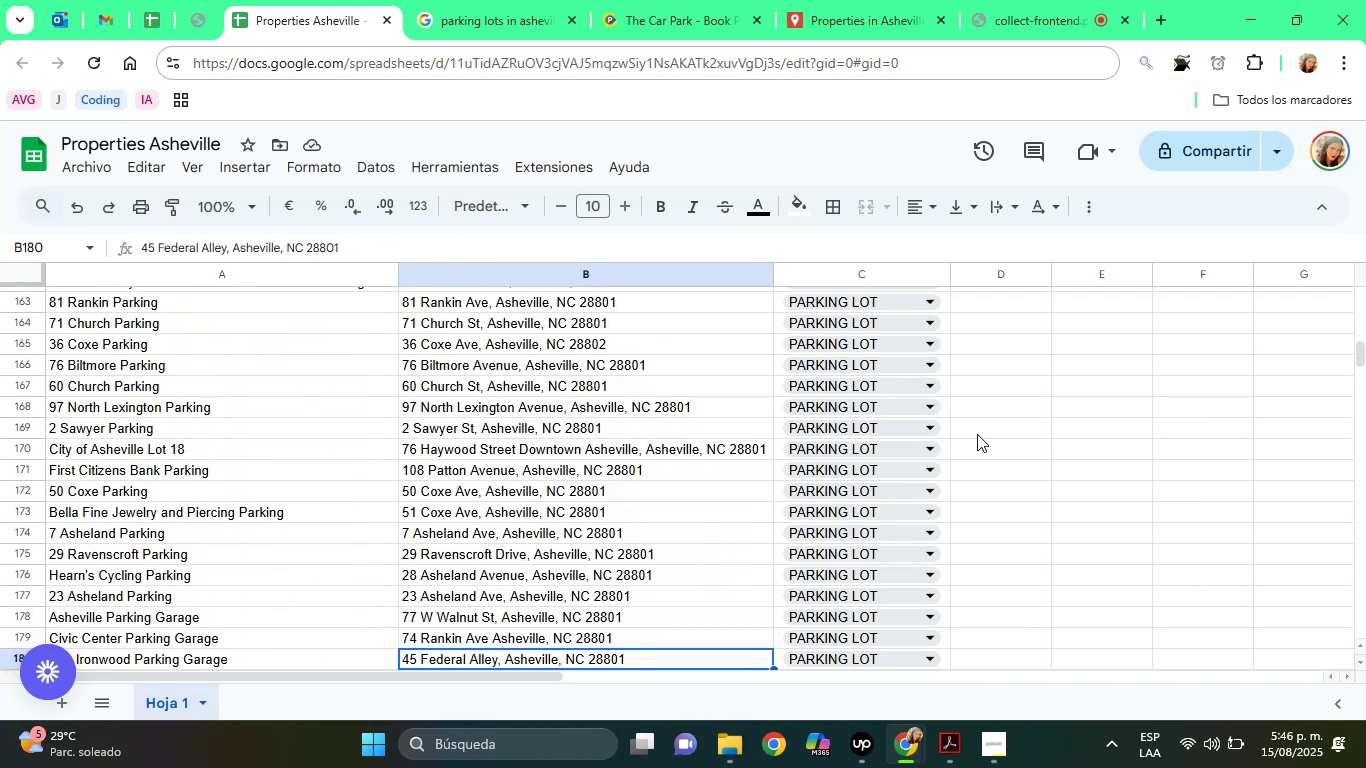 
key(ArrowDown)
 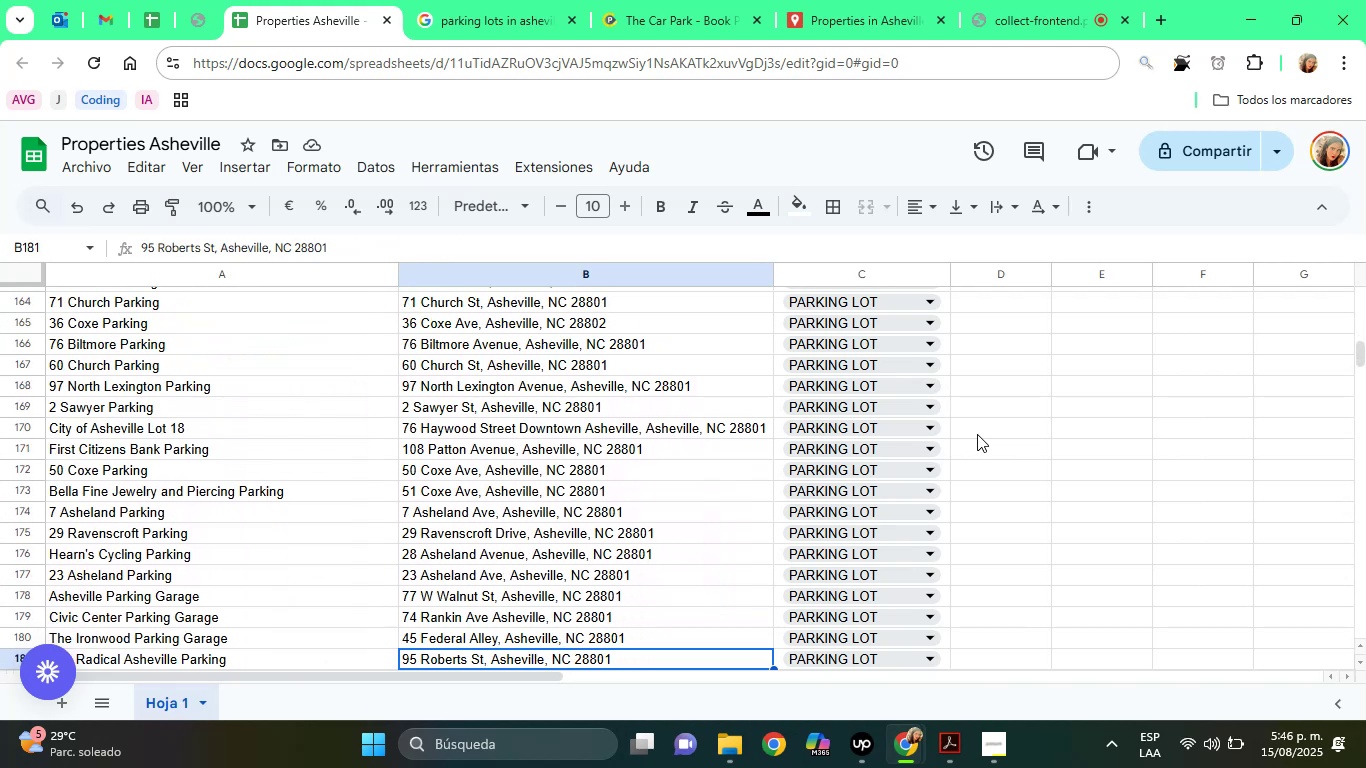 
key(ArrowDown)
 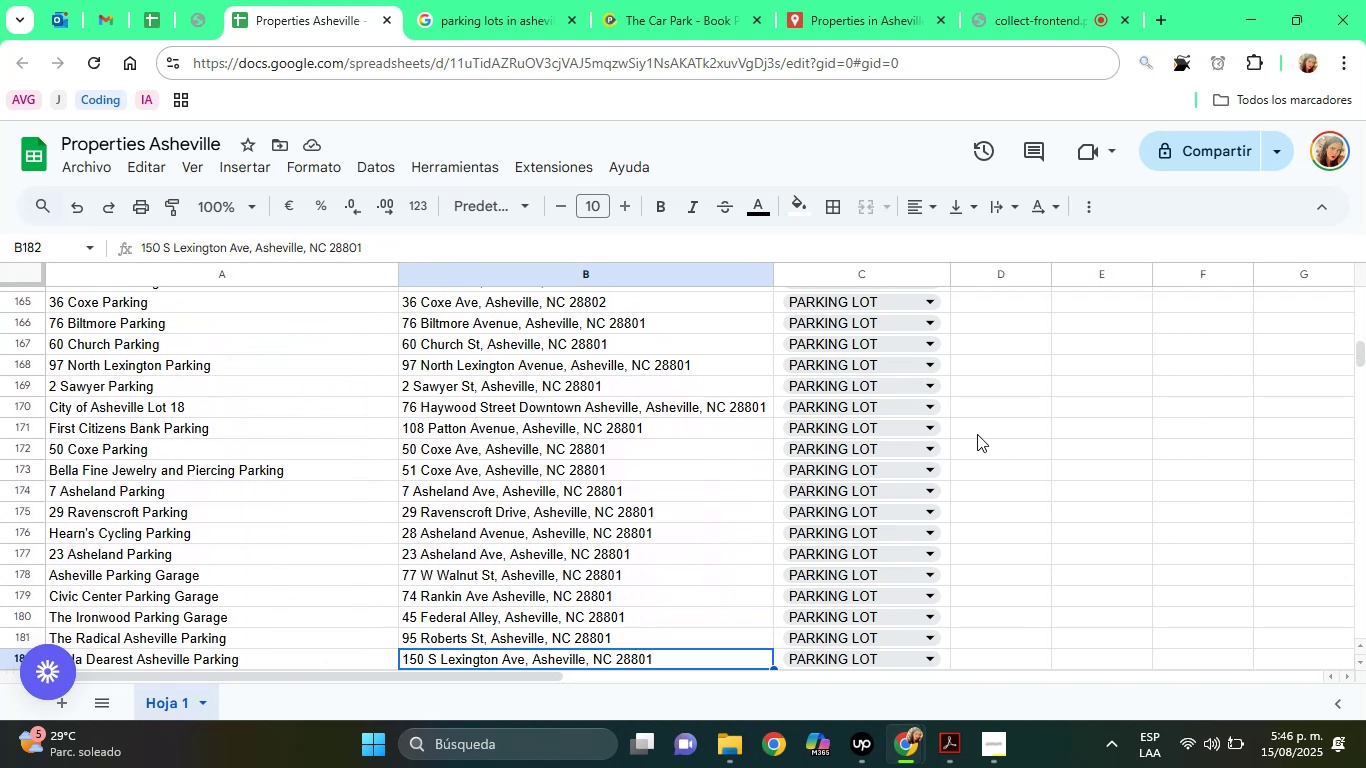 
key(ArrowDown)
 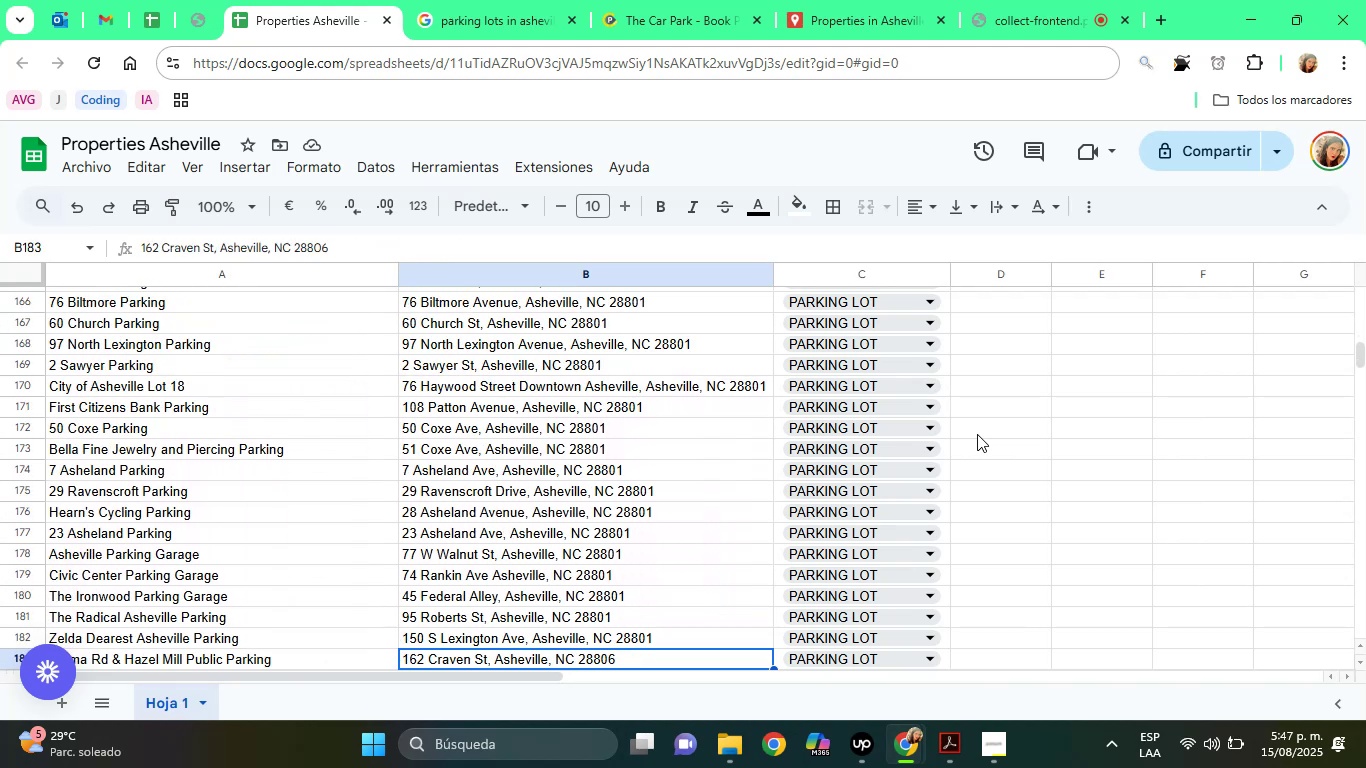 
key(ArrowDown)
 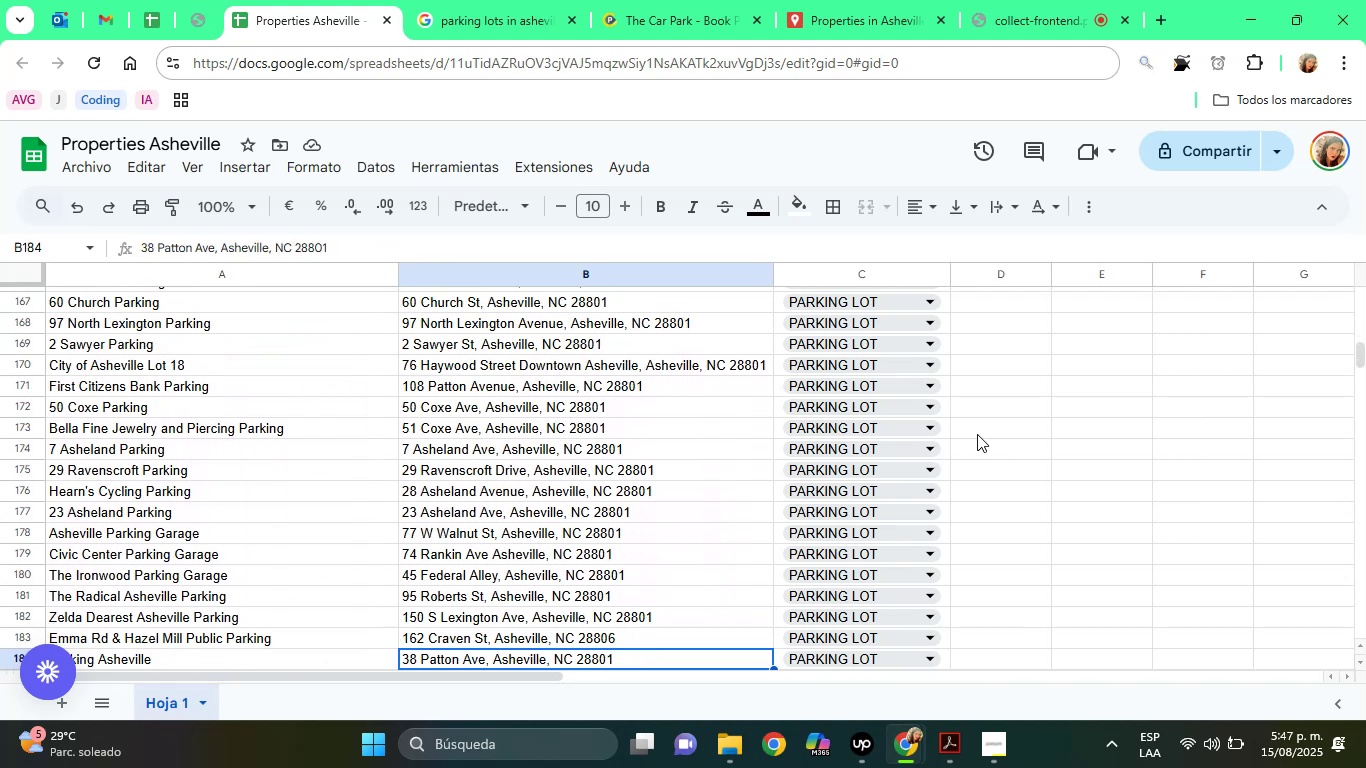 
key(ArrowDown)
 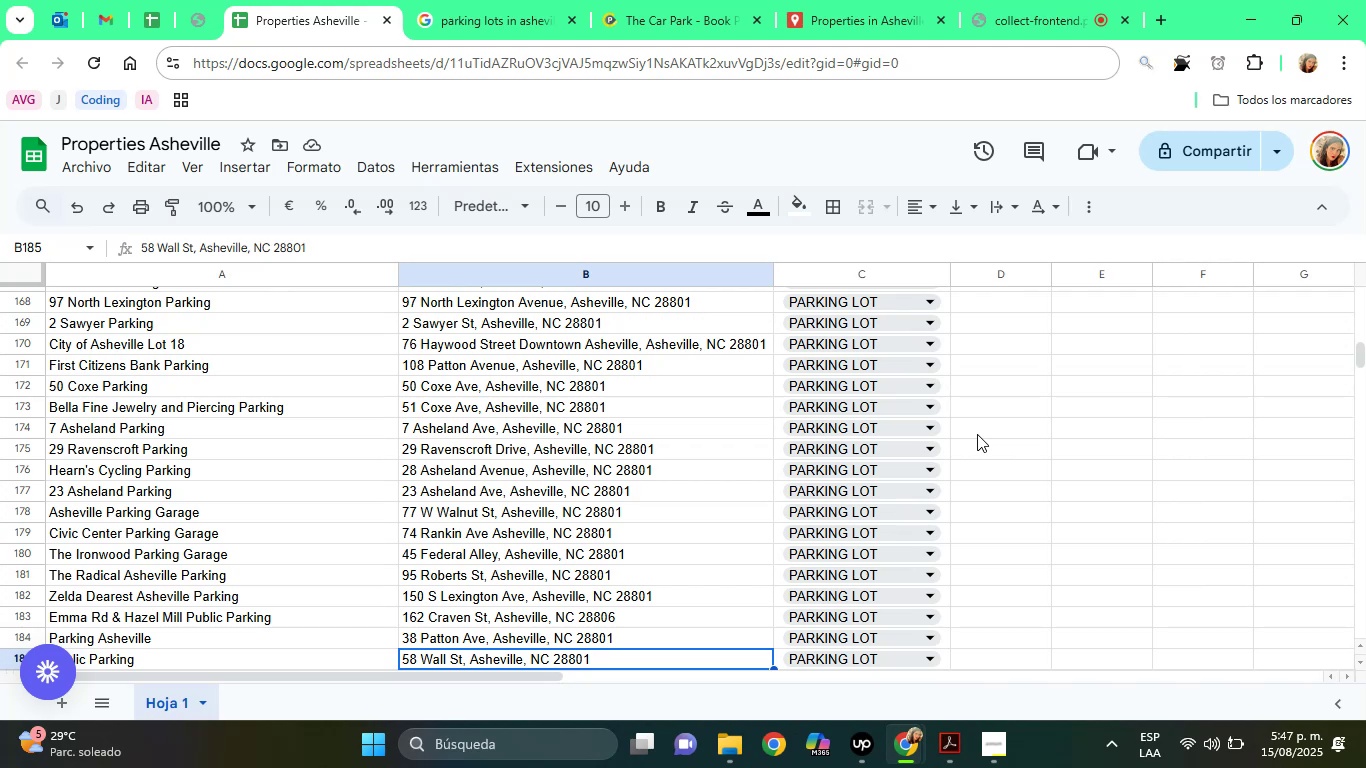 
key(ArrowDown)
 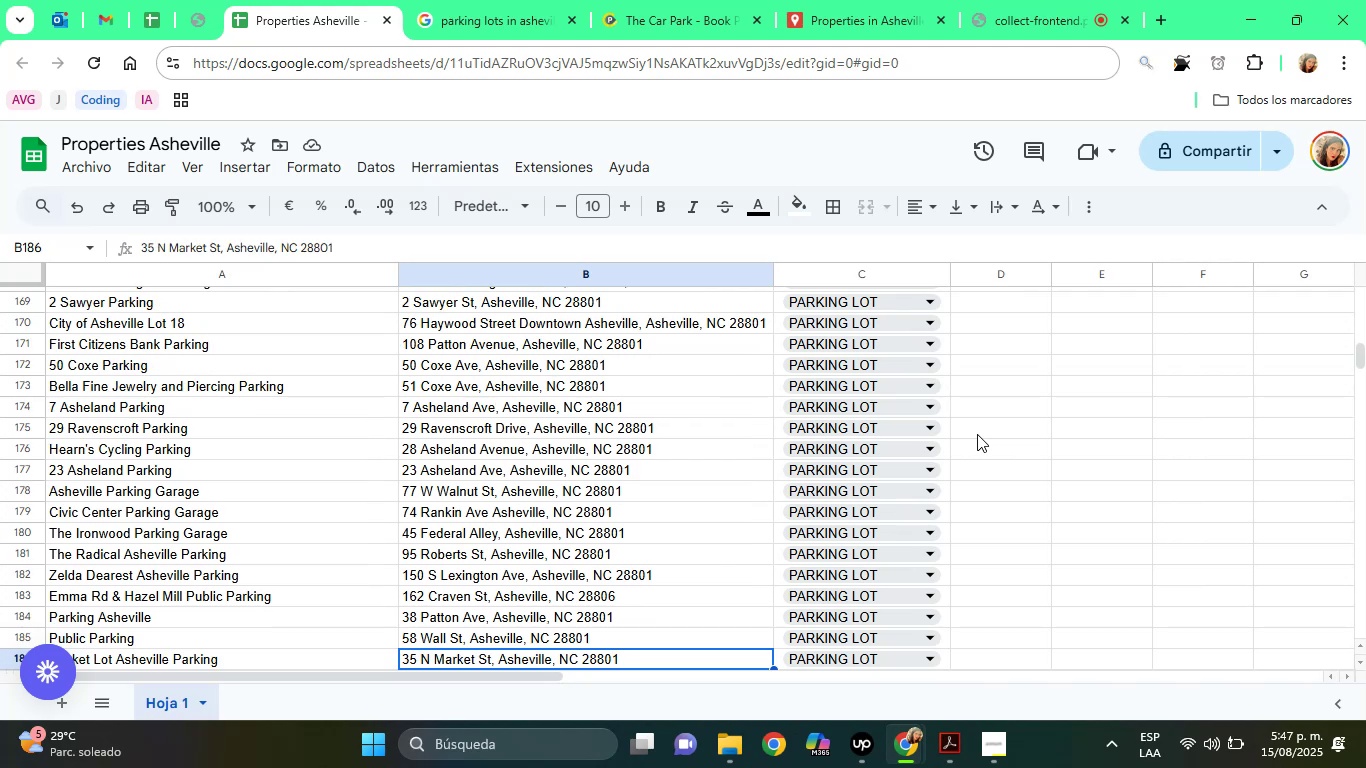 
key(ArrowDown)
 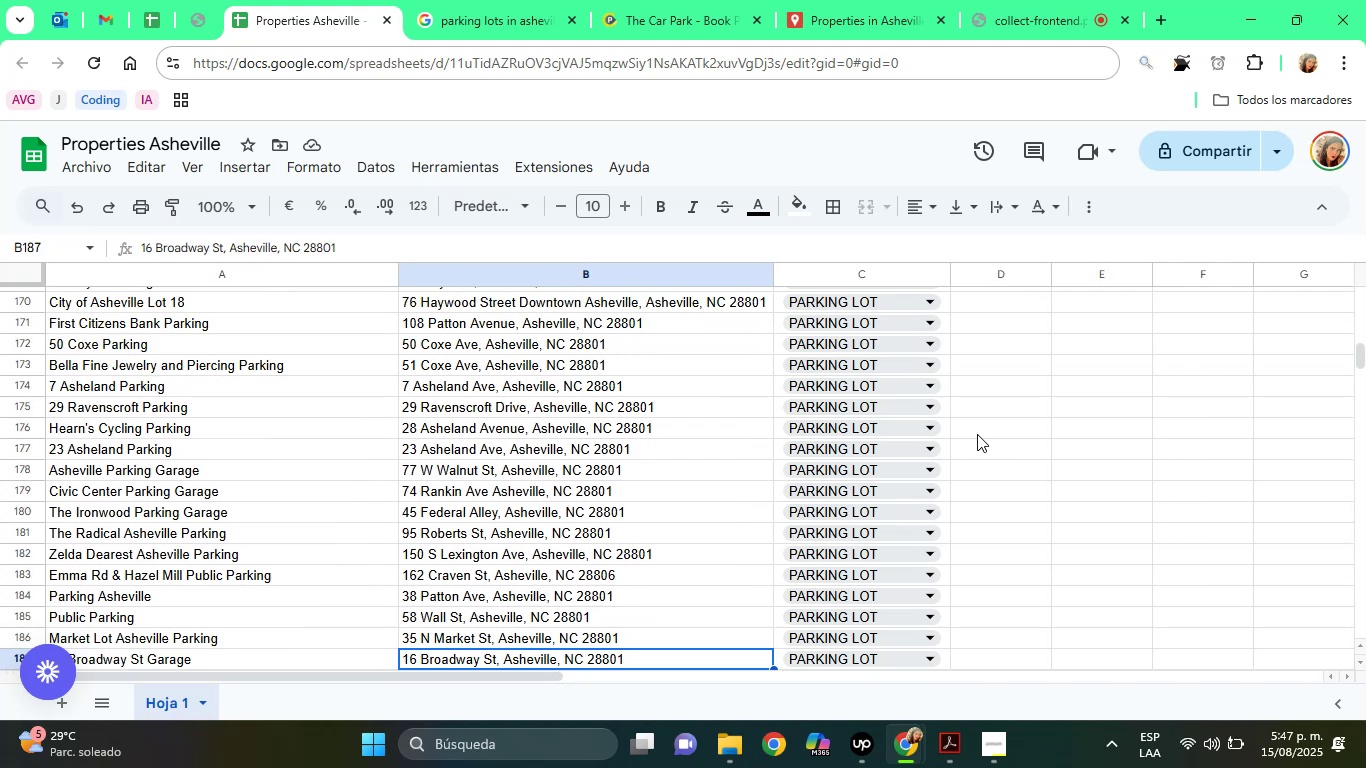 
key(ArrowDown)
 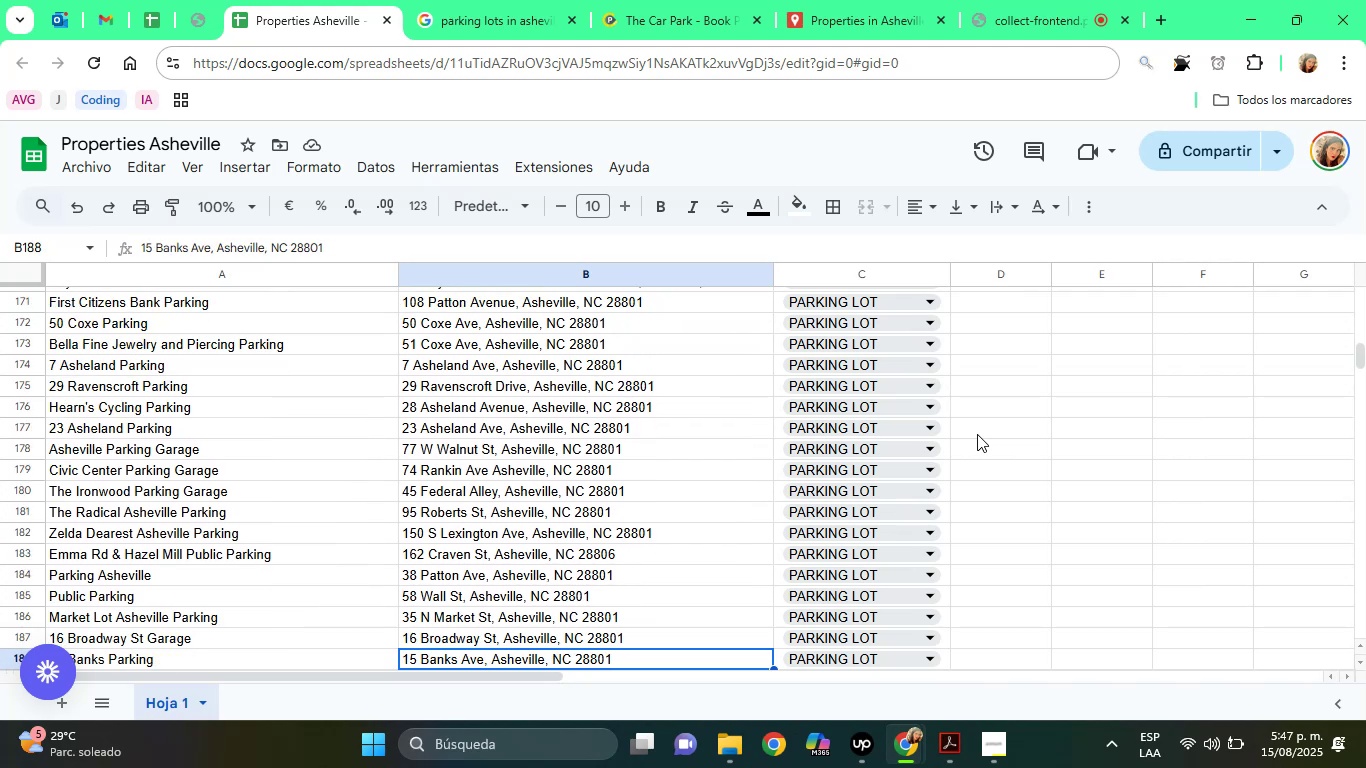 
key(ArrowDown)
 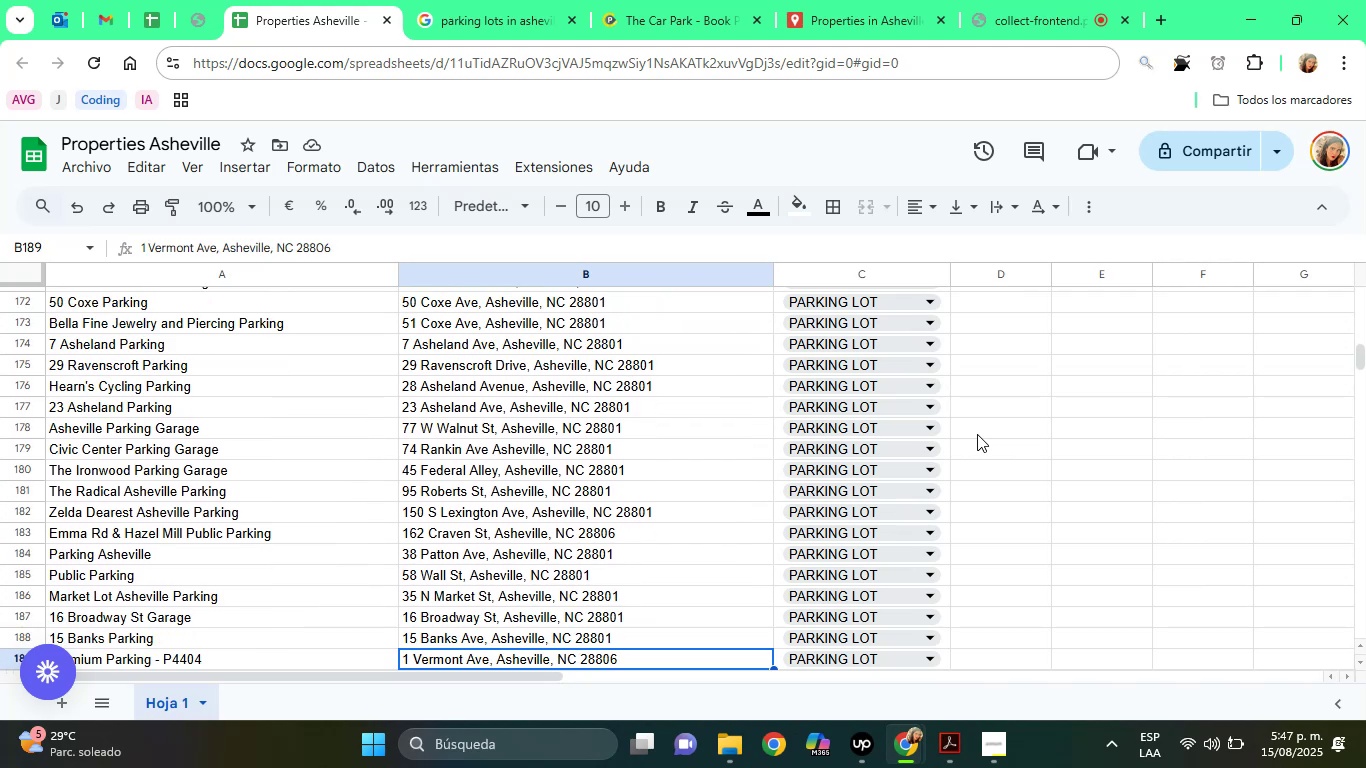 
key(ArrowDown)
 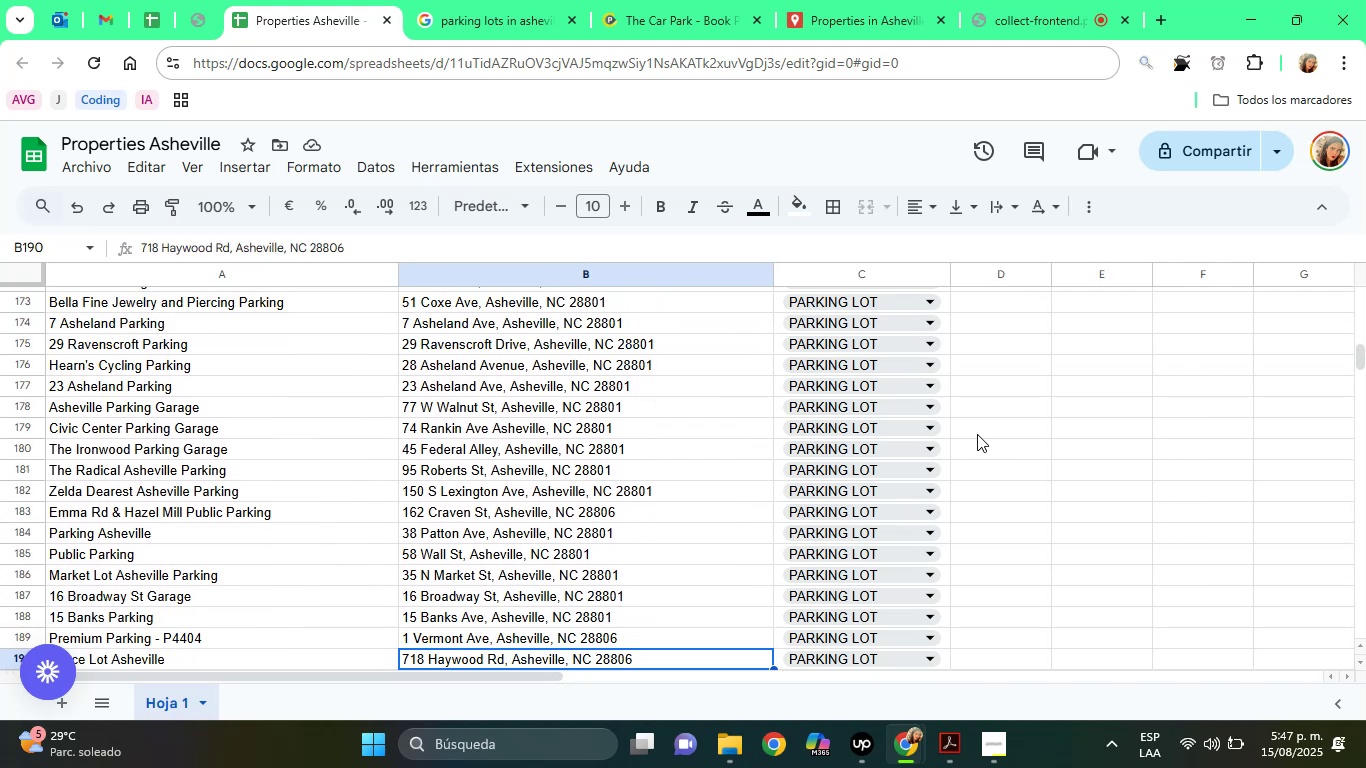 
key(ArrowDown)
 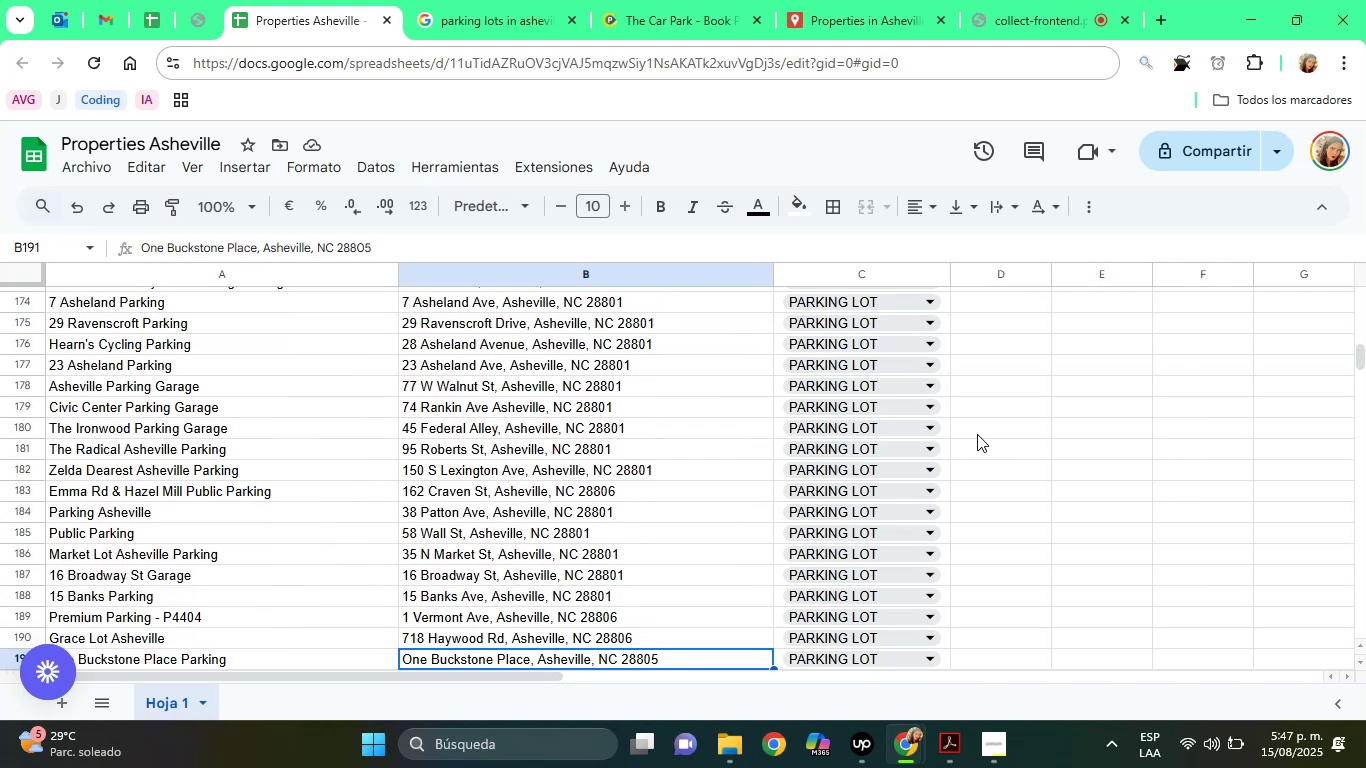 
key(ArrowDown)
 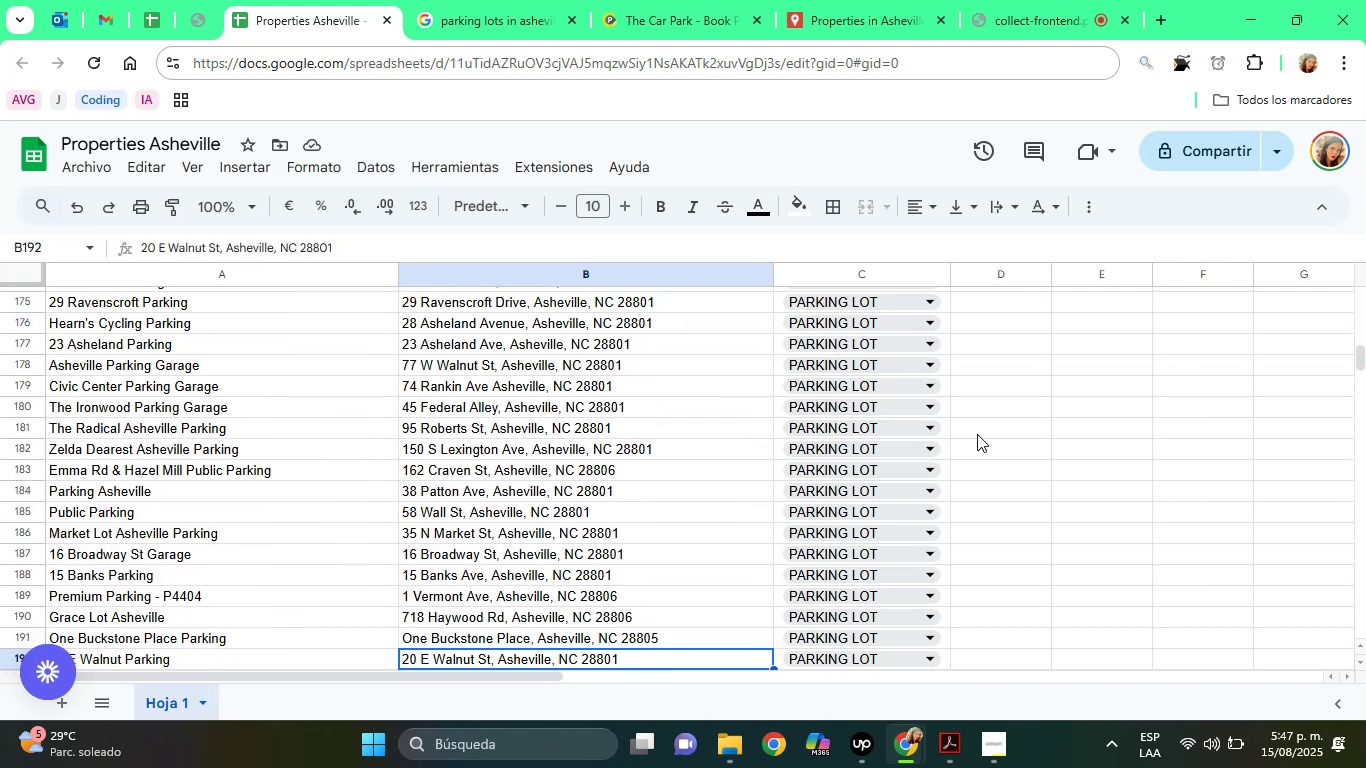 
key(ArrowDown)
 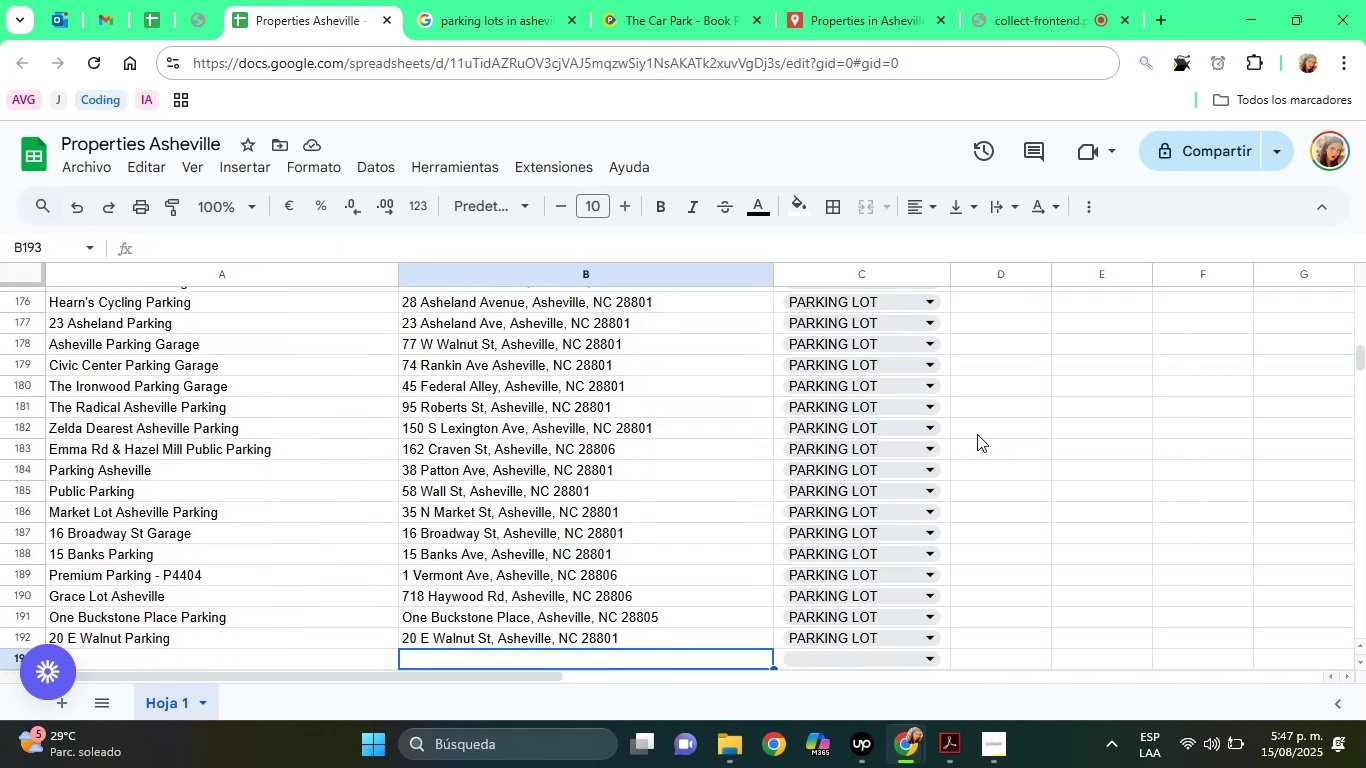 
key(ArrowUp)
 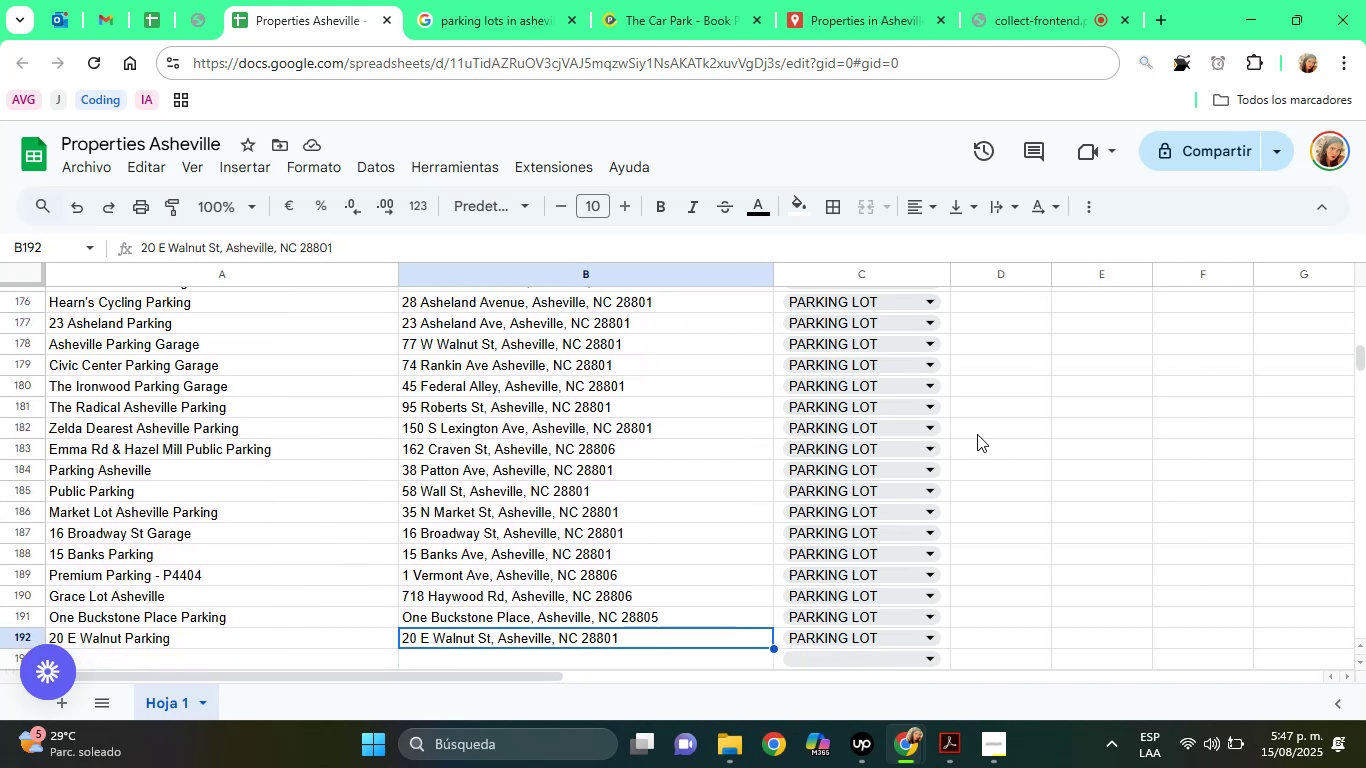 
key(ArrowUp)
 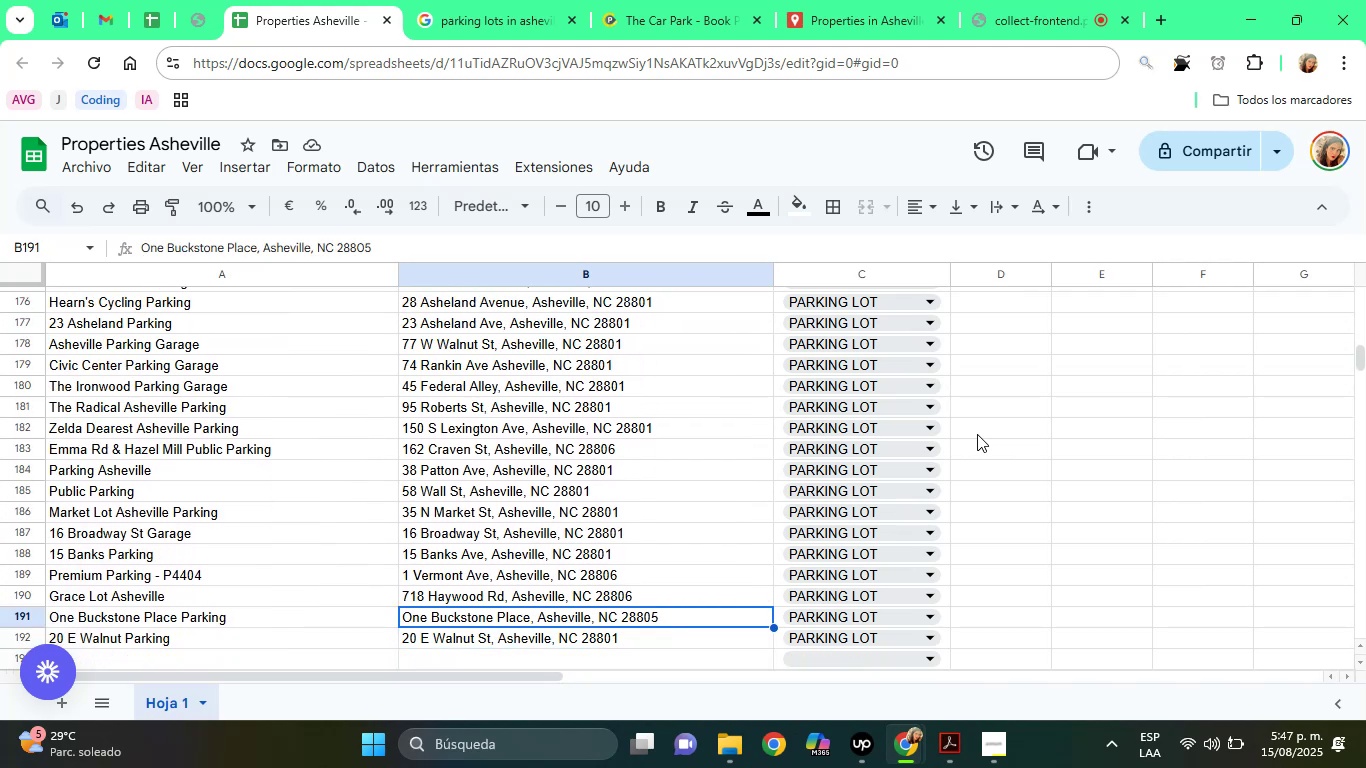 
key(ArrowUp)
 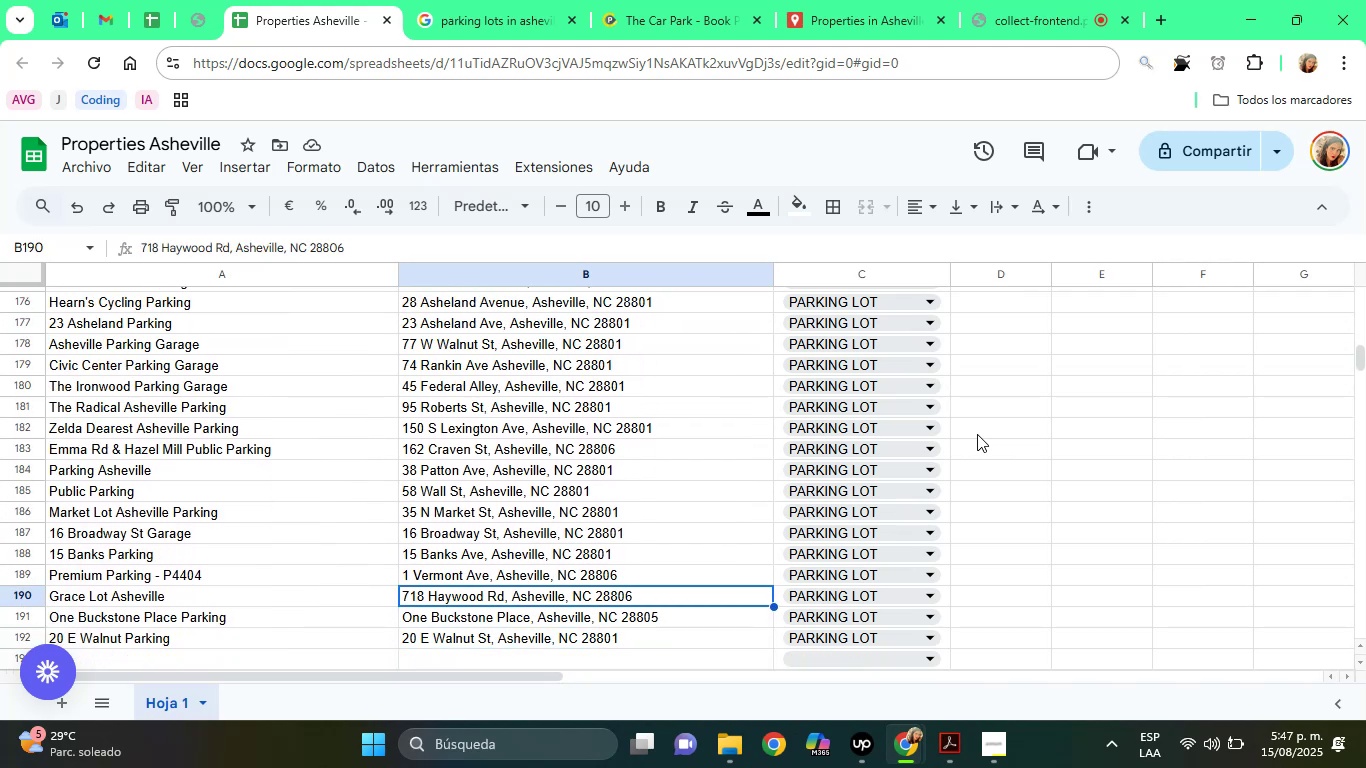 
key(ArrowUp)
 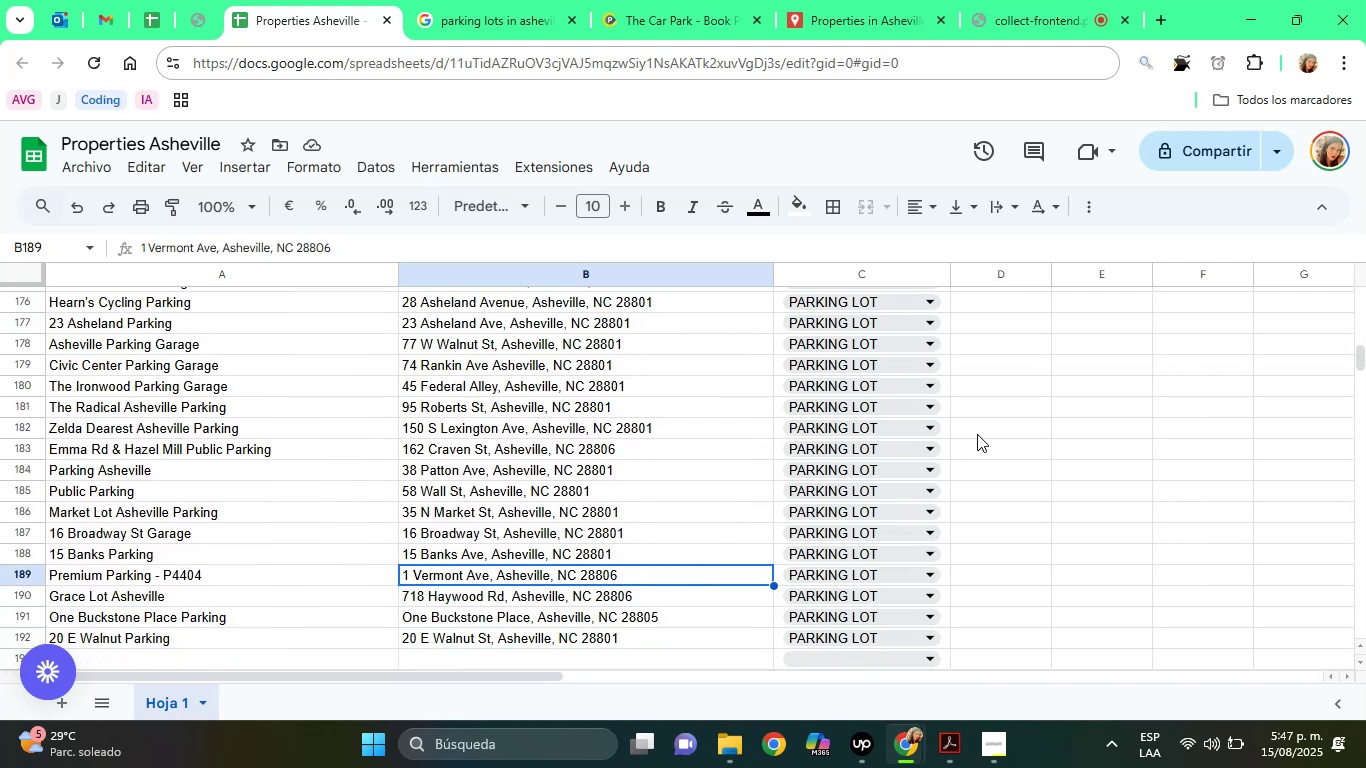 
key(ArrowUp)
 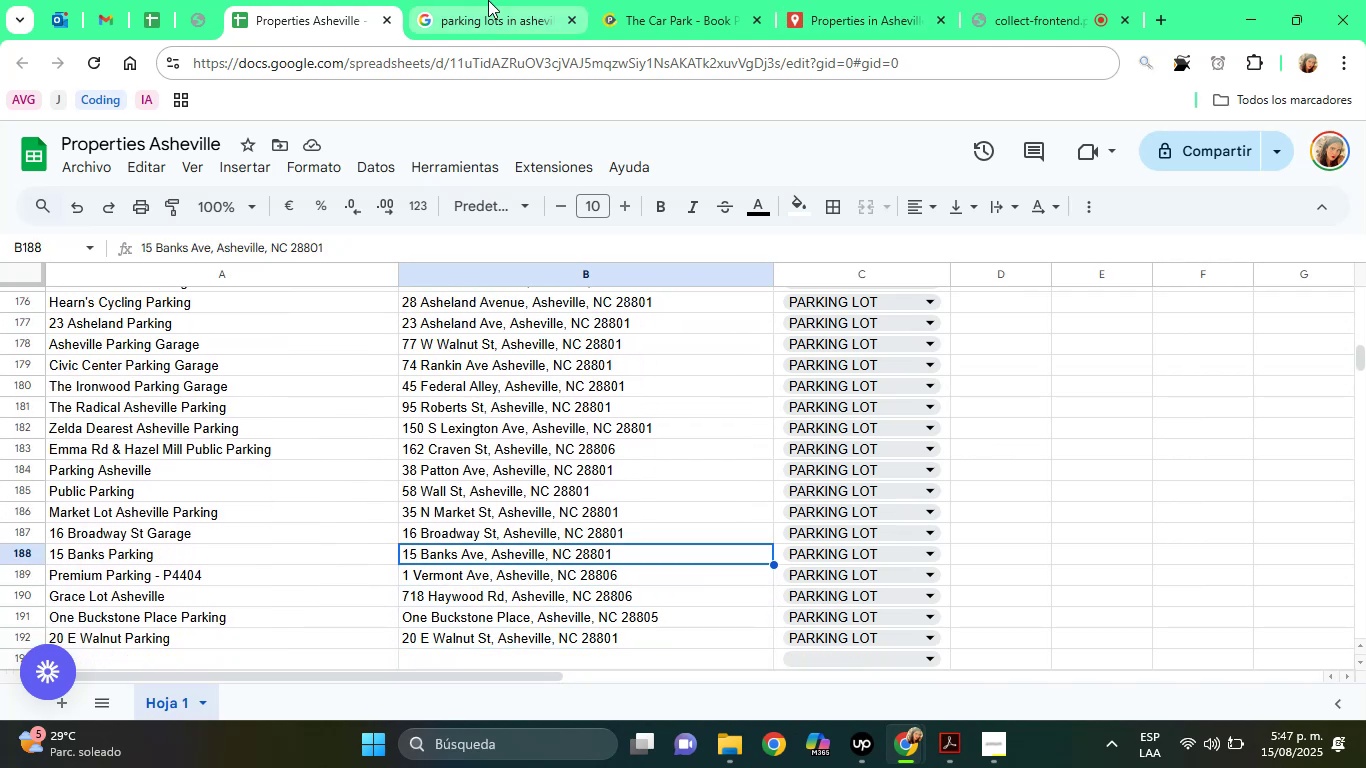 
left_click([488, 0])
 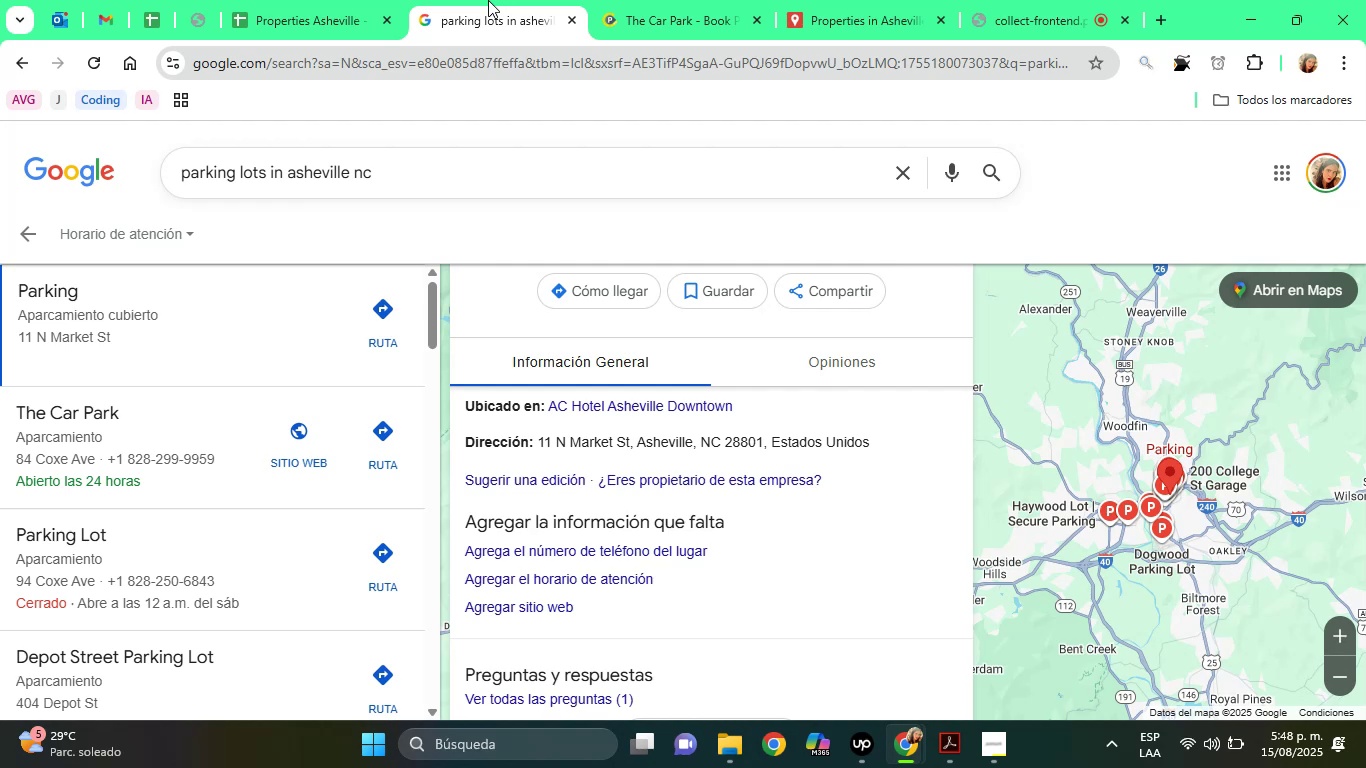 
wait(59.08)
 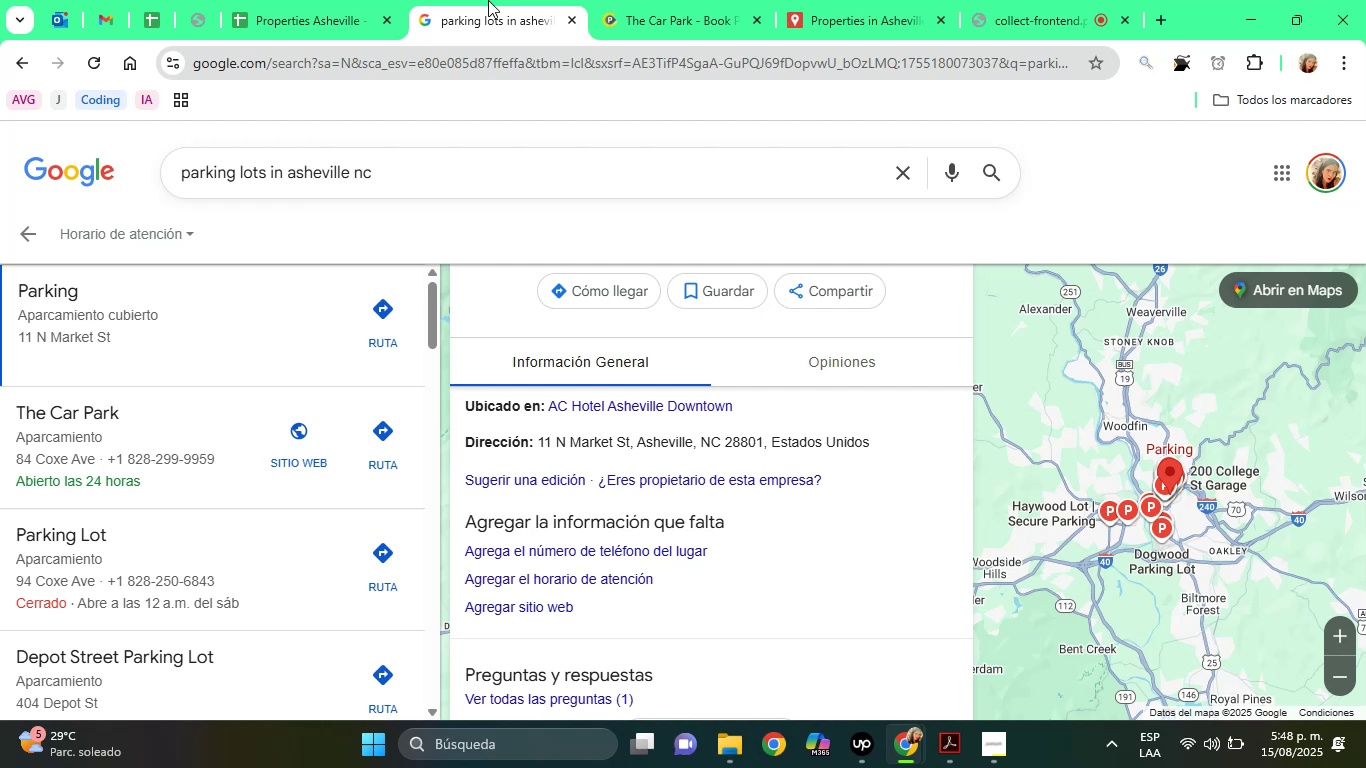 
left_click_drag(start_coordinate=[539, 445], to_coordinate=[763, 449])
 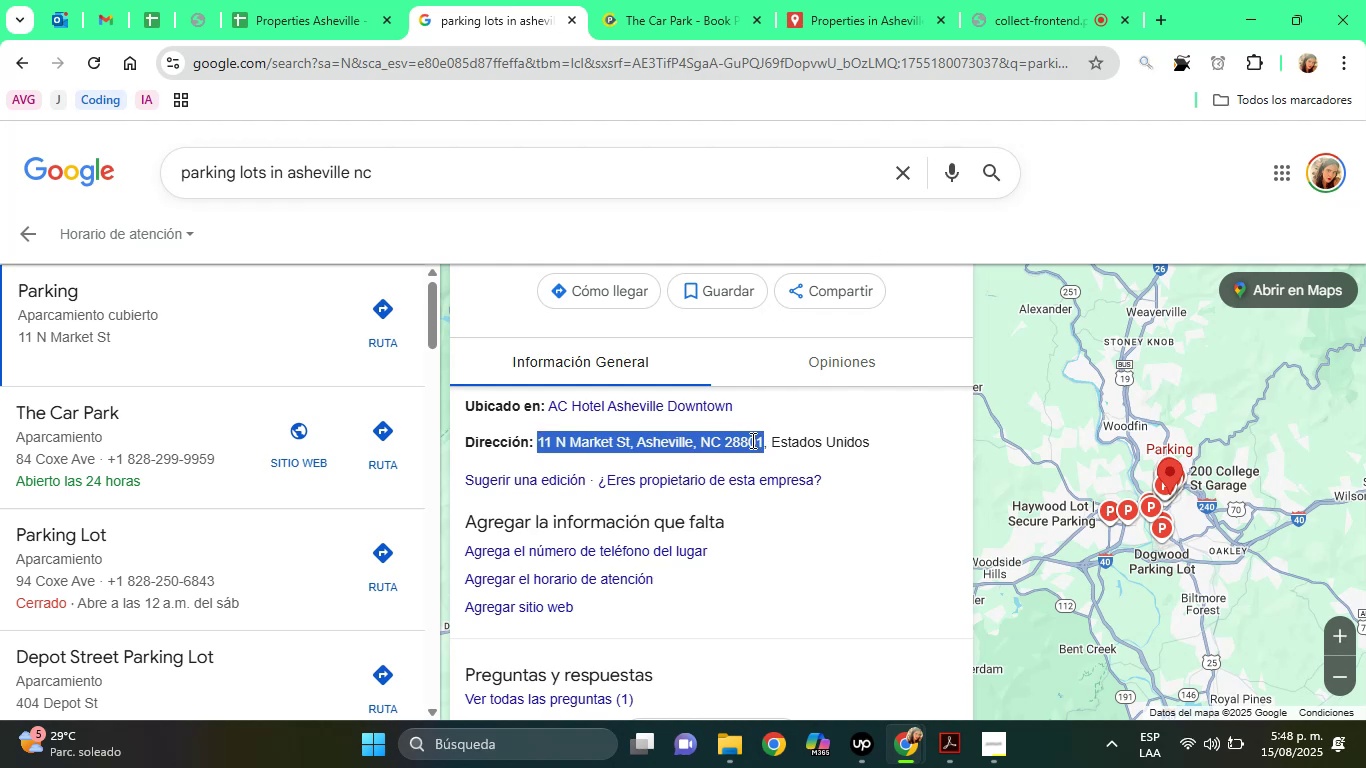 
right_click([751, 440])
 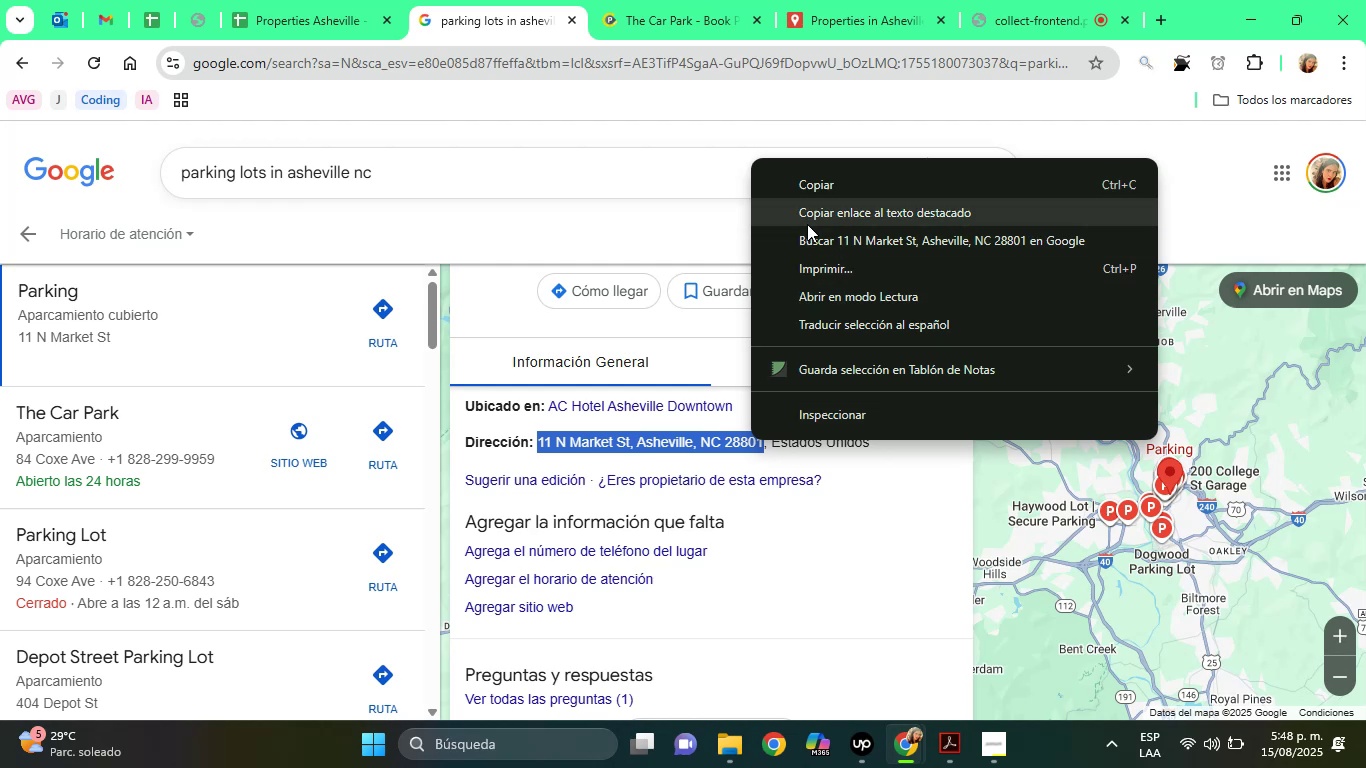 
left_click([810, 193])
 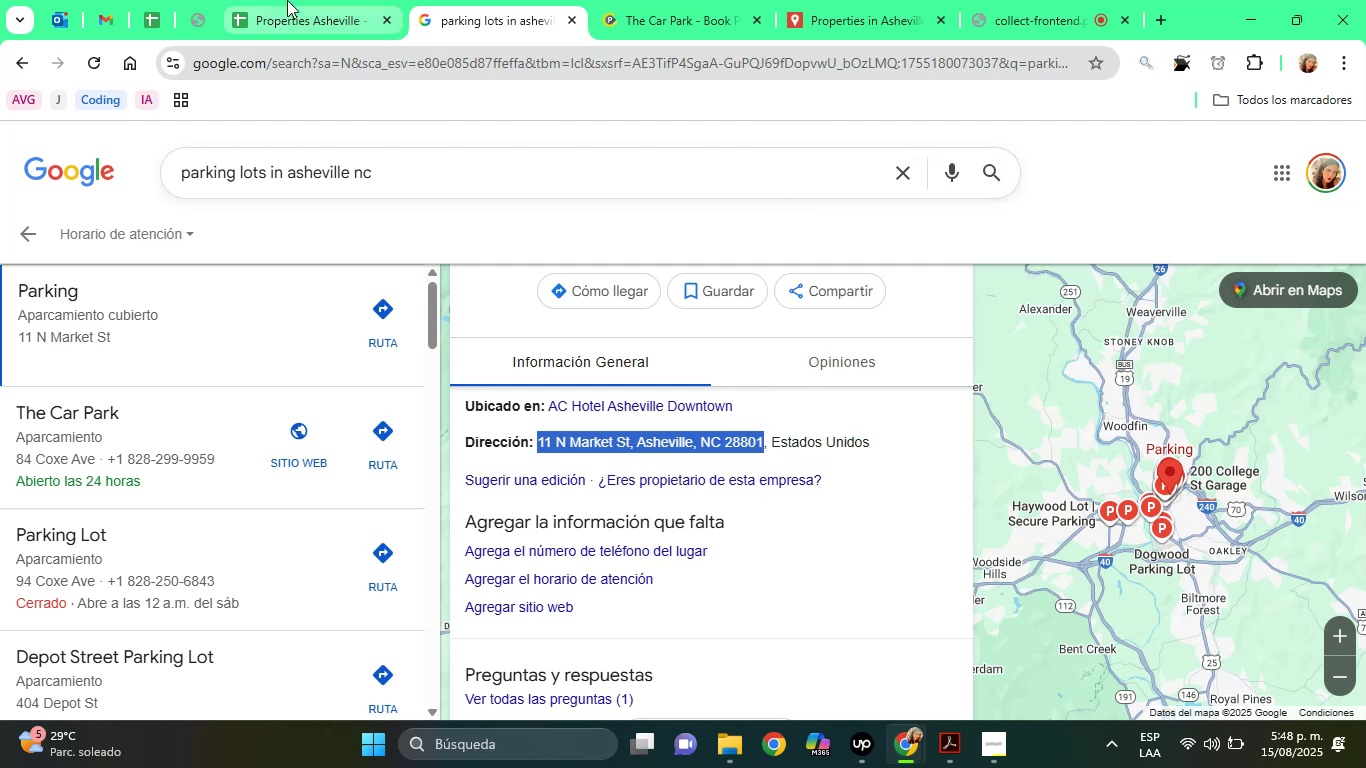 
left_click([287, 0])
 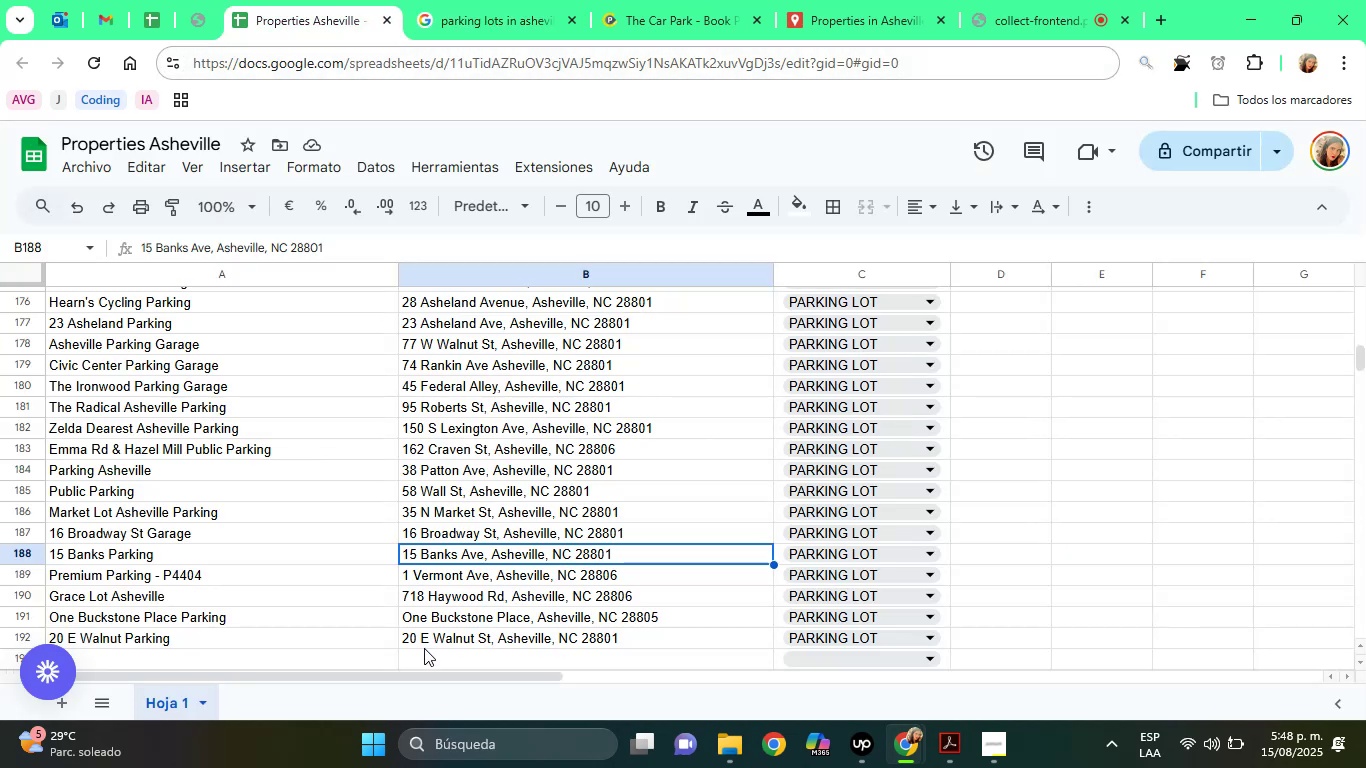 
left_click([424, 653])
 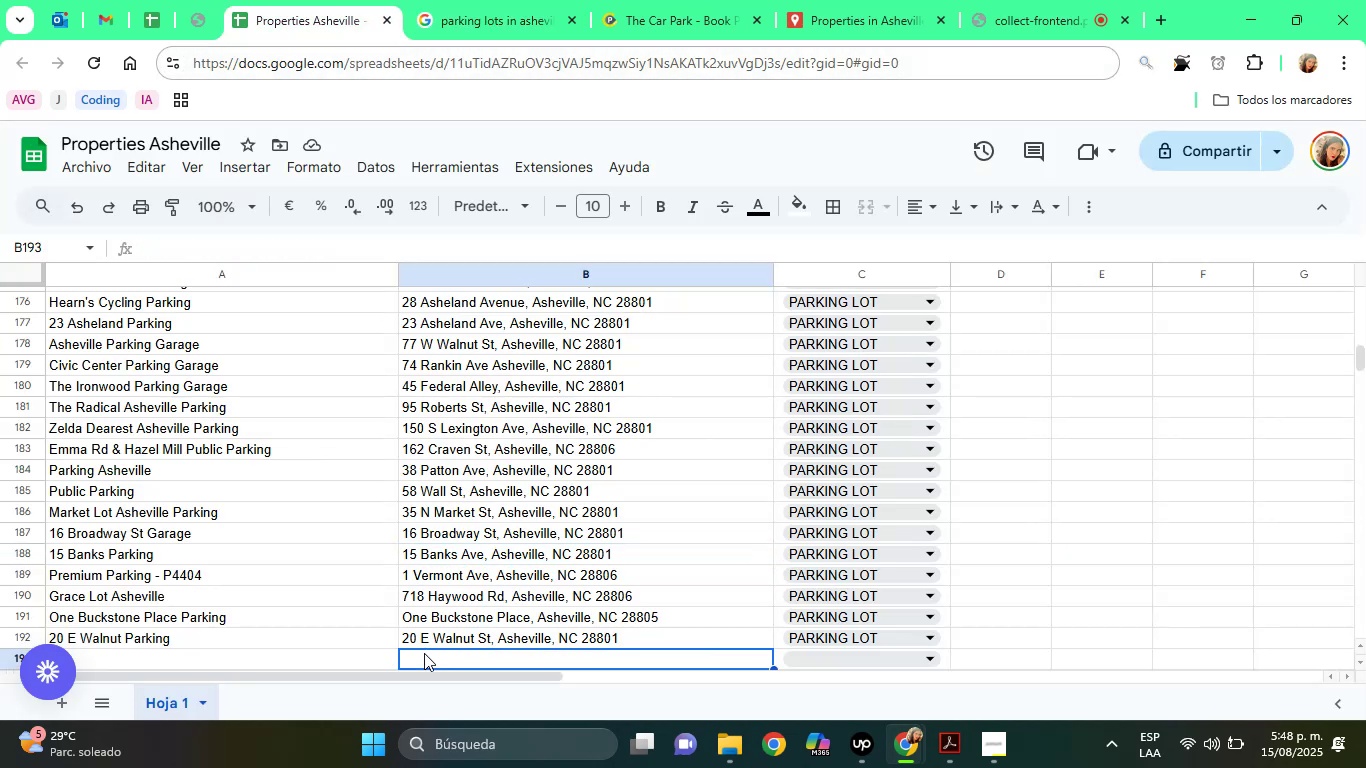 
key(ArrowDown)
 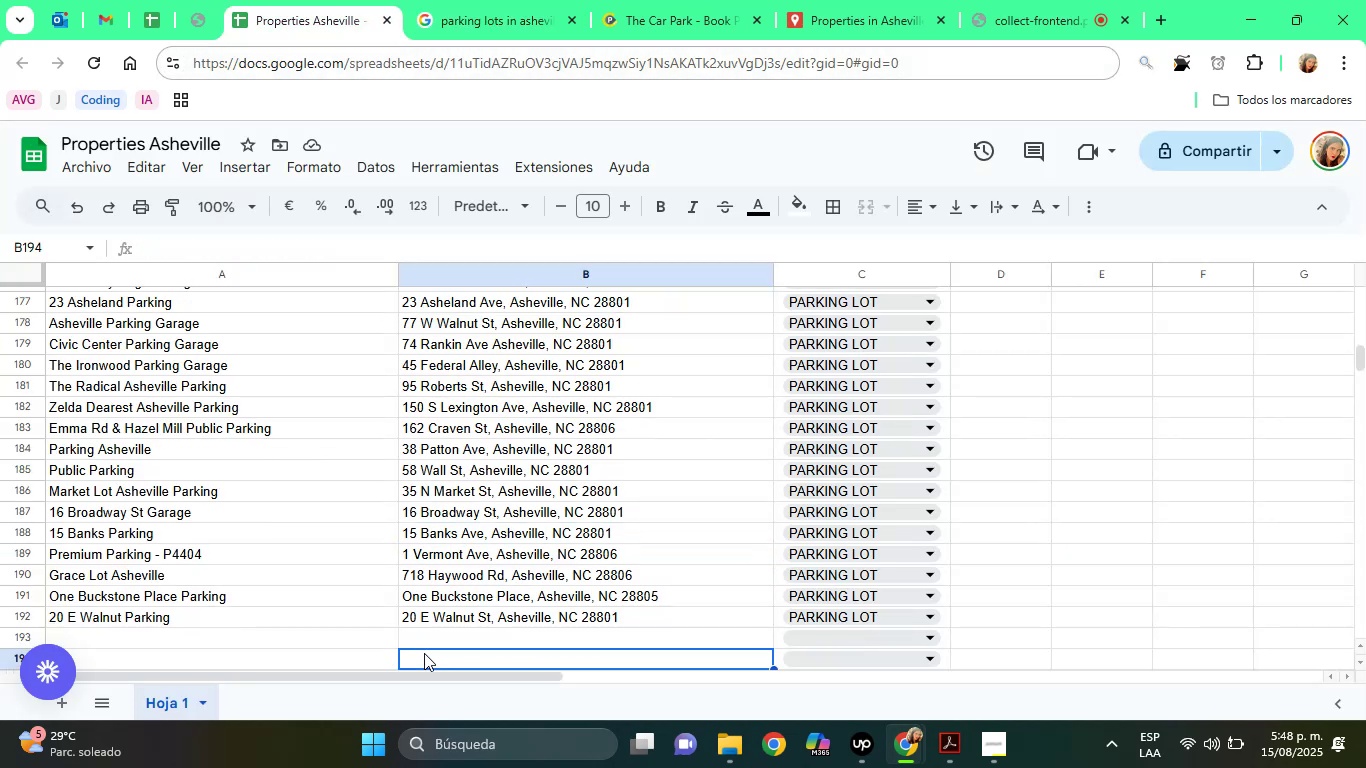 
key(ArrowDown)
 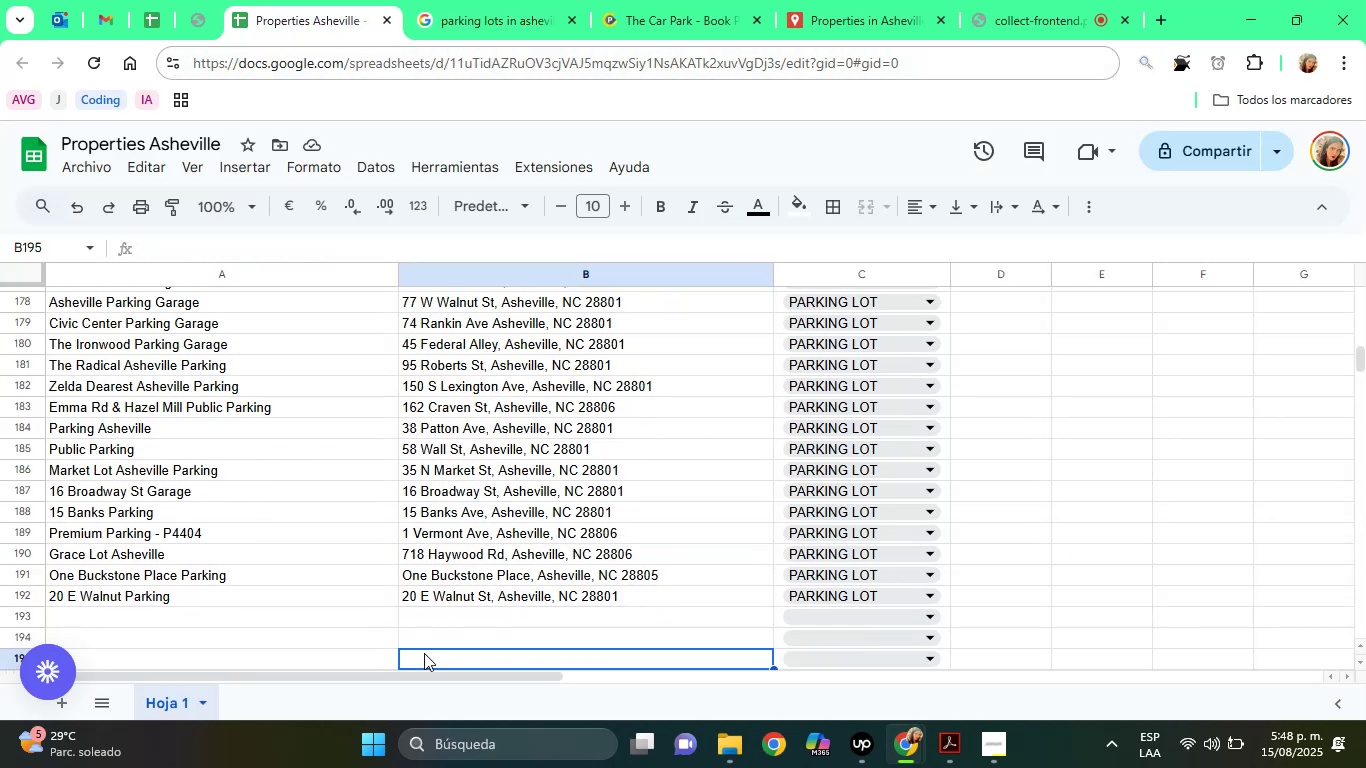 
key(ArrowDown)
 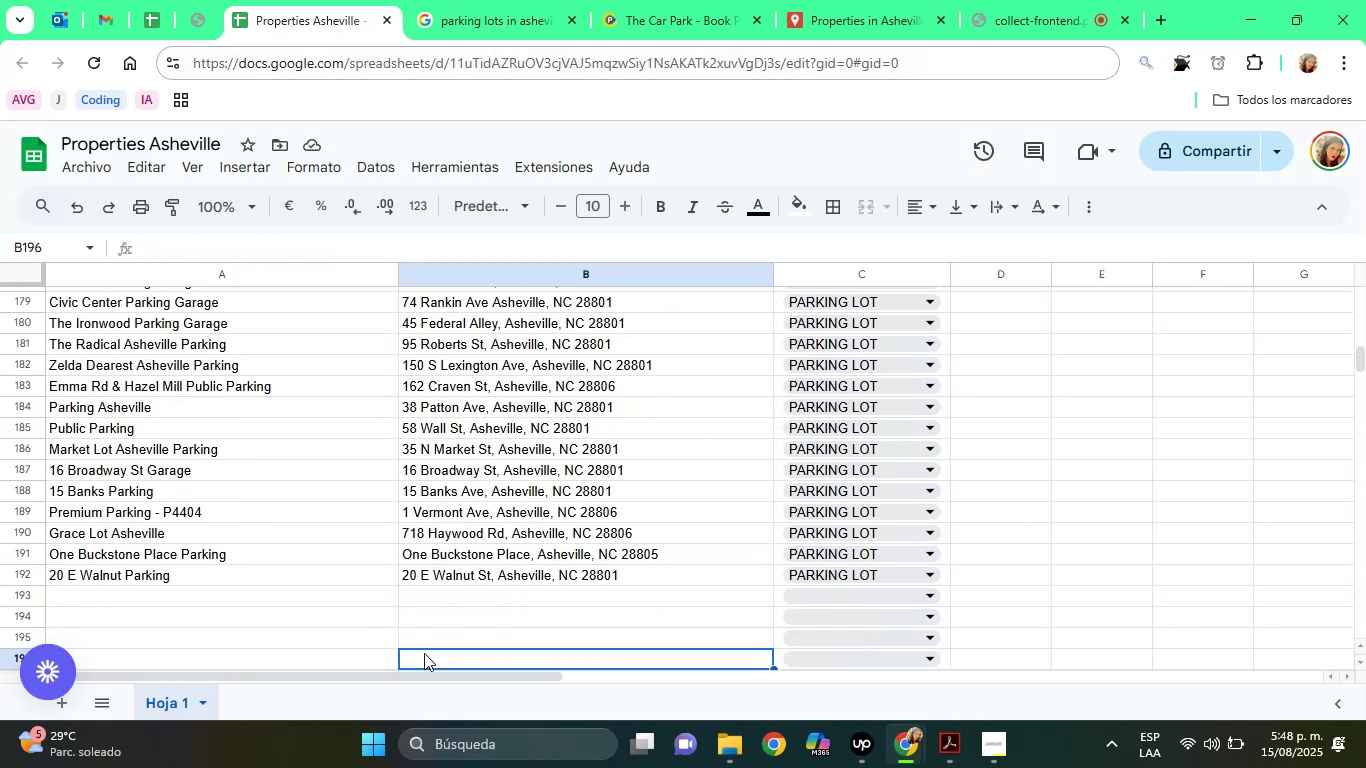 
key(ArrowDown)
 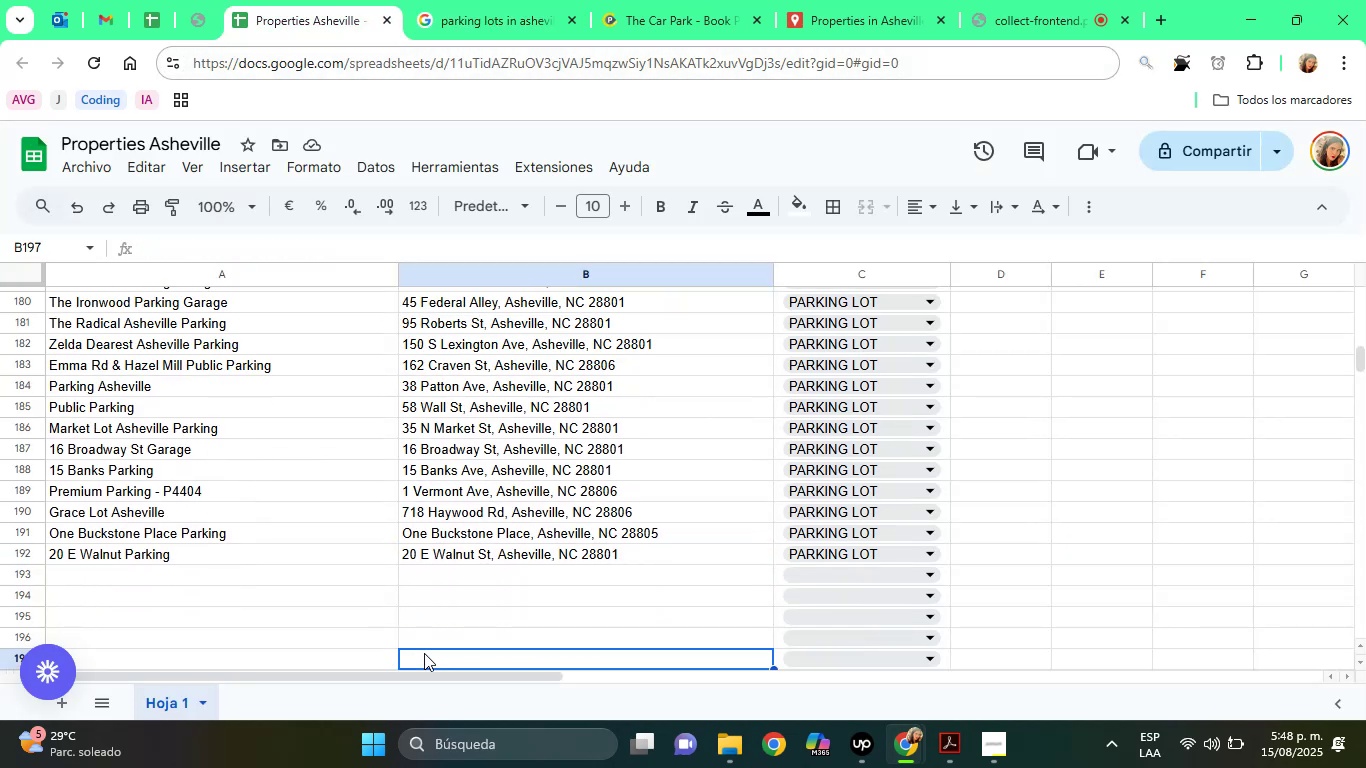 
key(ArrowDown)
 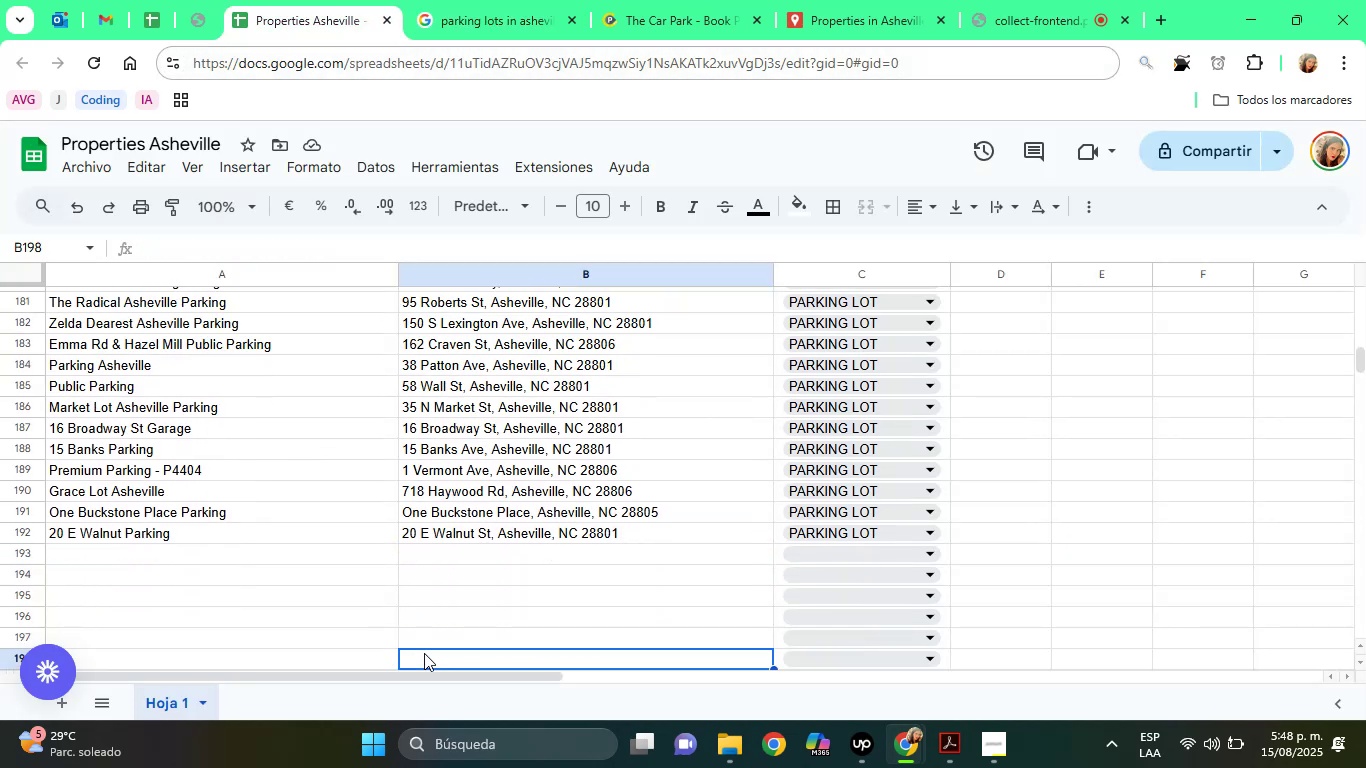 
key(ArrowUp)
 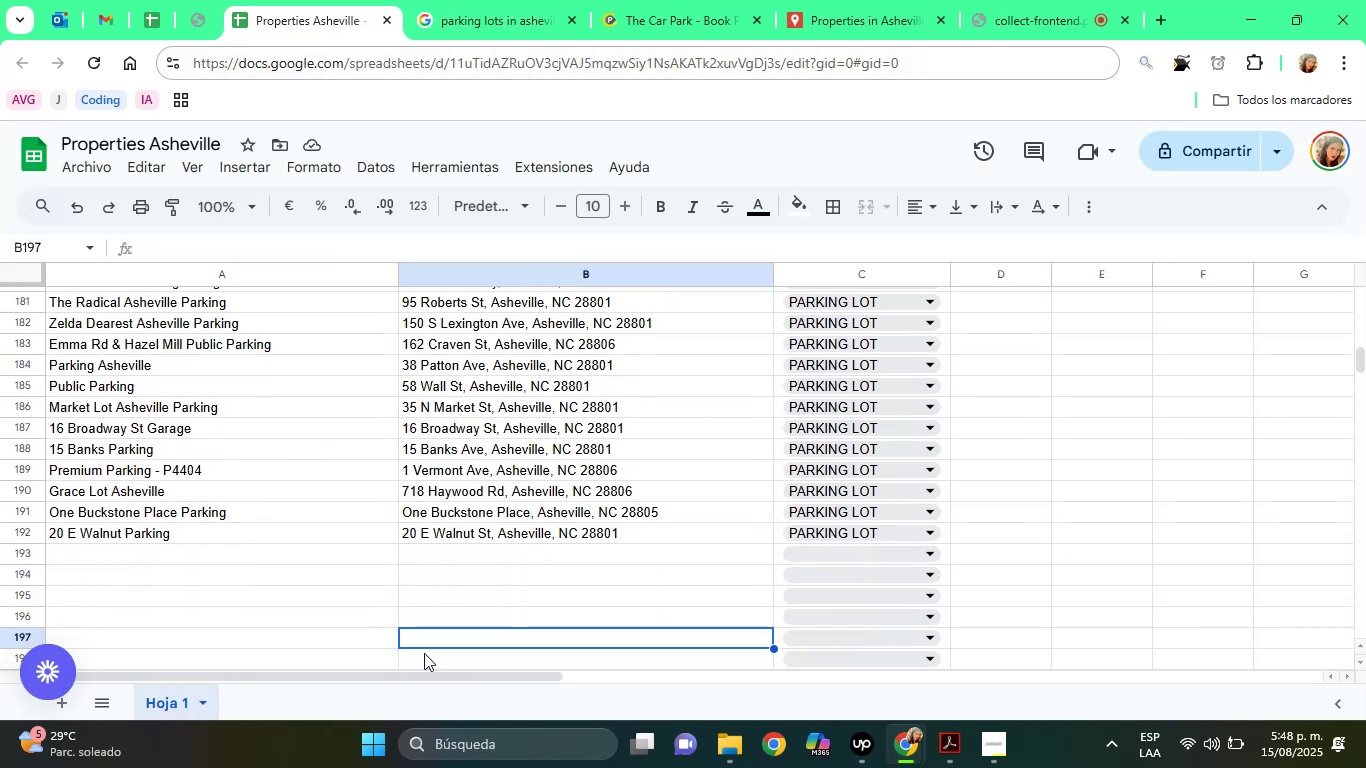 
key(ArrowUp)
 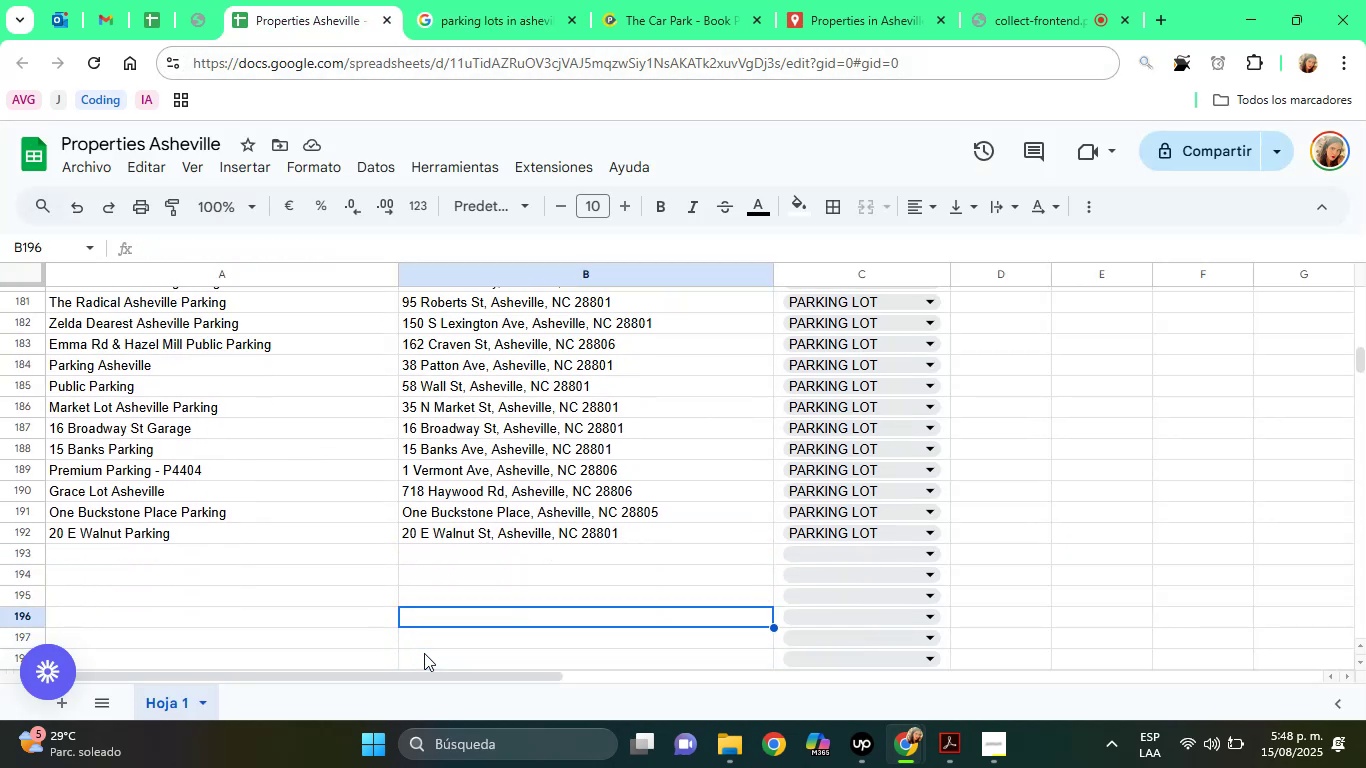 
key(ArrowUp)
 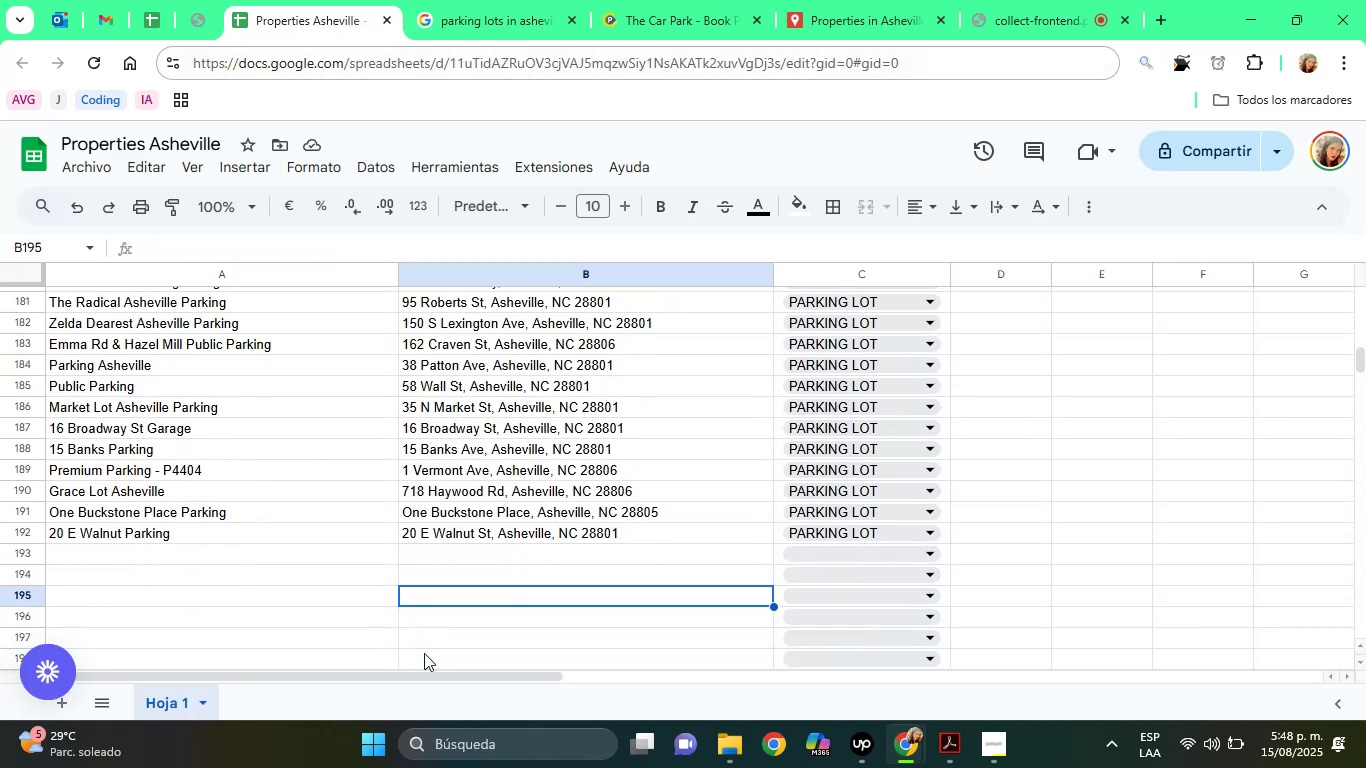 
key(ArrowUp)
 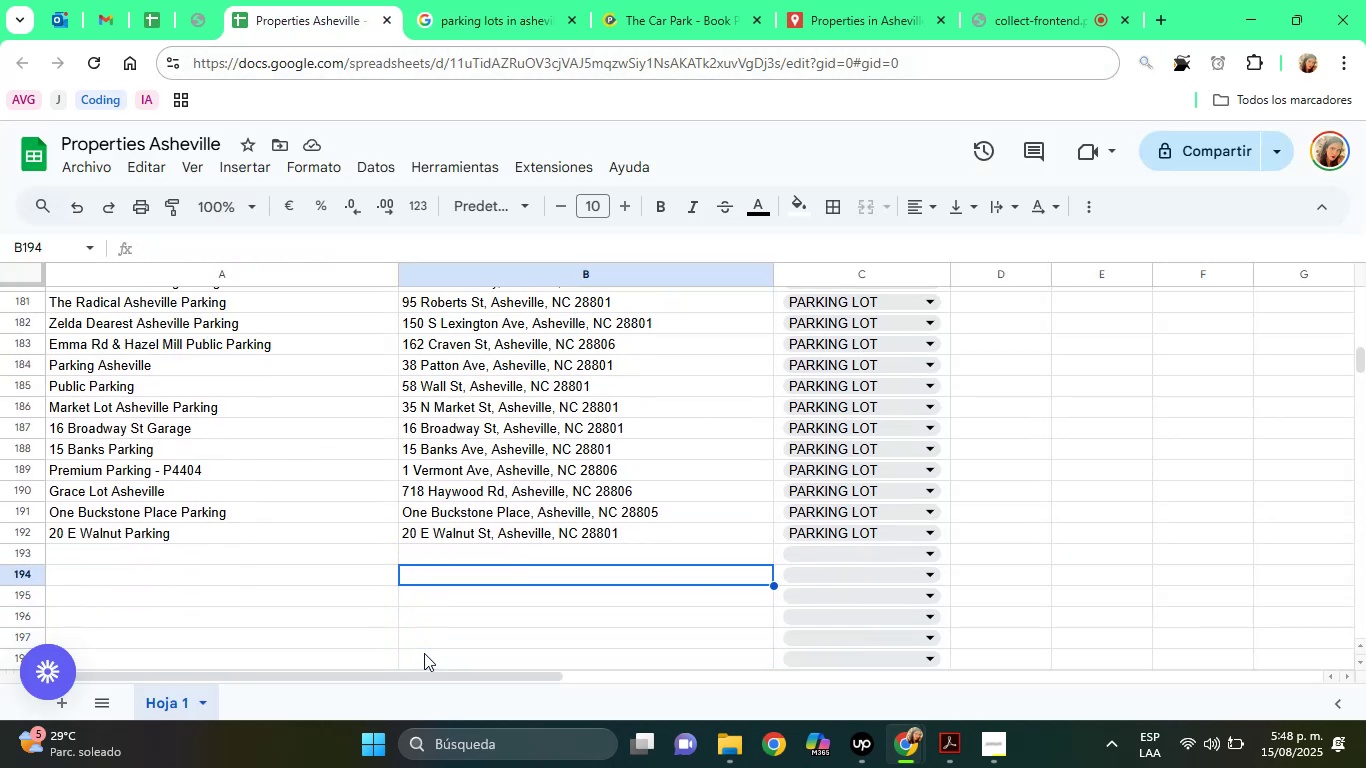 
key(ArrowUp)
 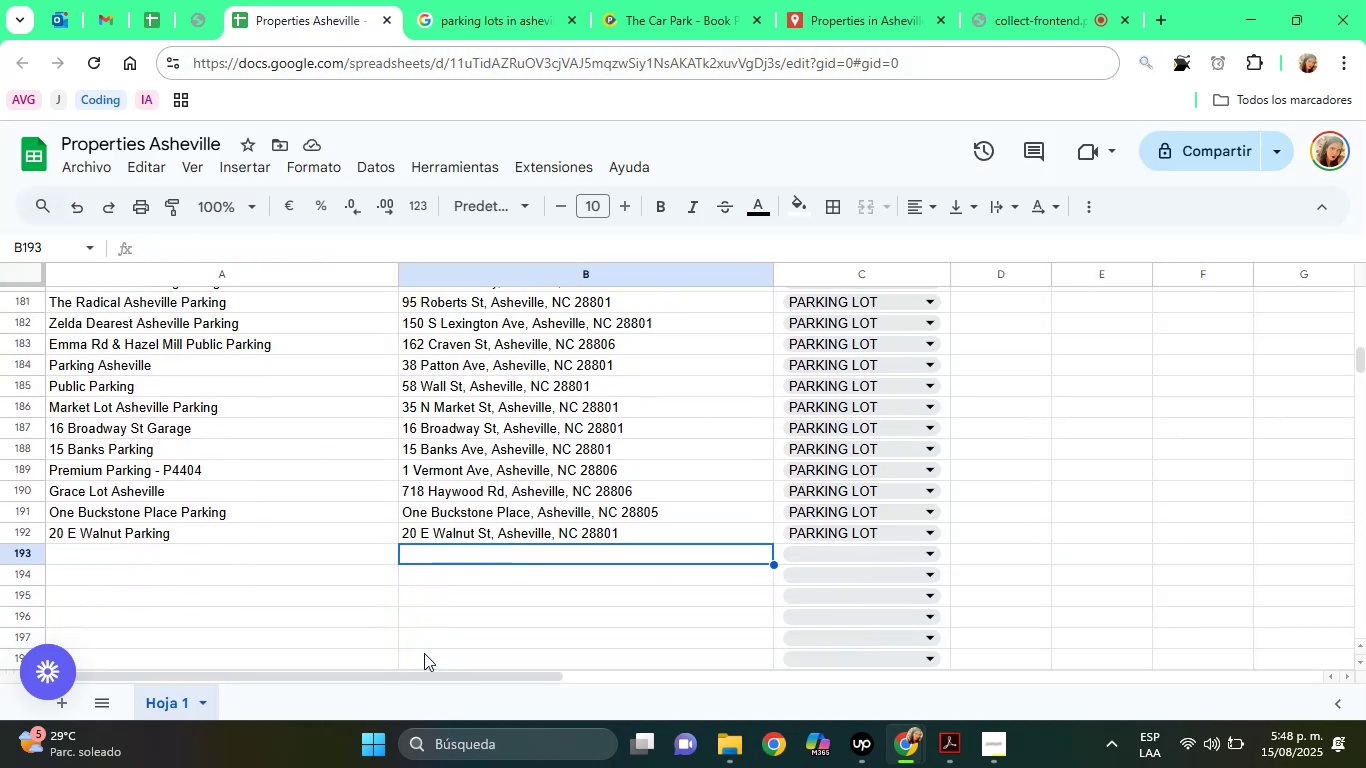 
key(Control+ControlLeft)
 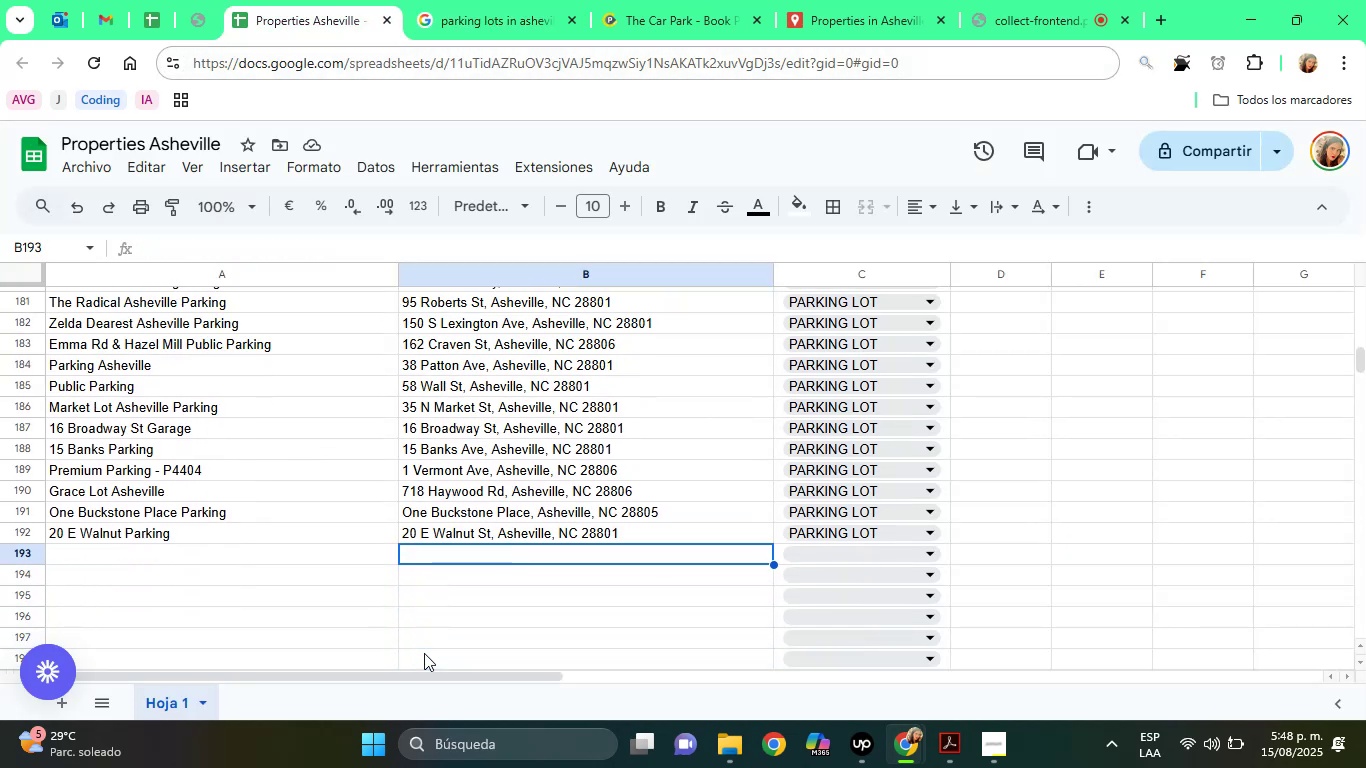 
key(Control+V)
 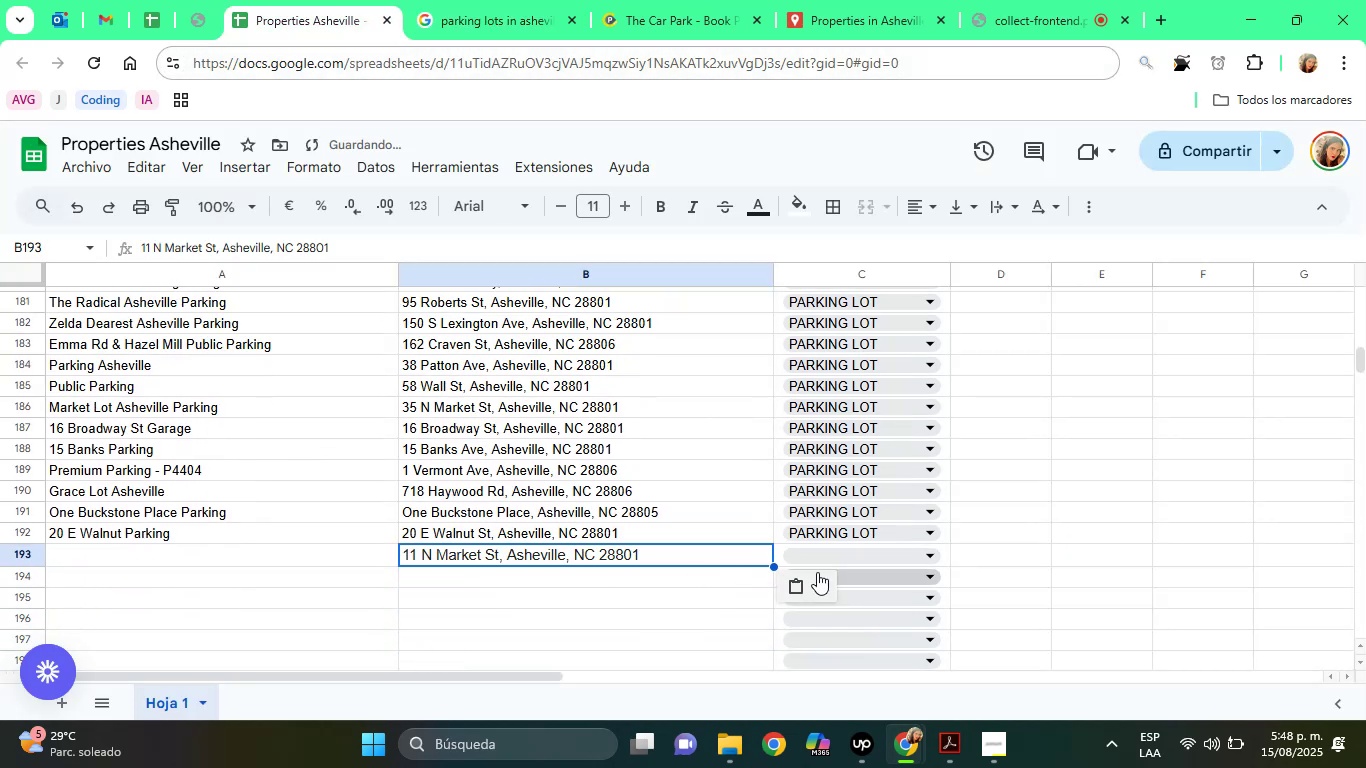 
left_click([818, 583])
 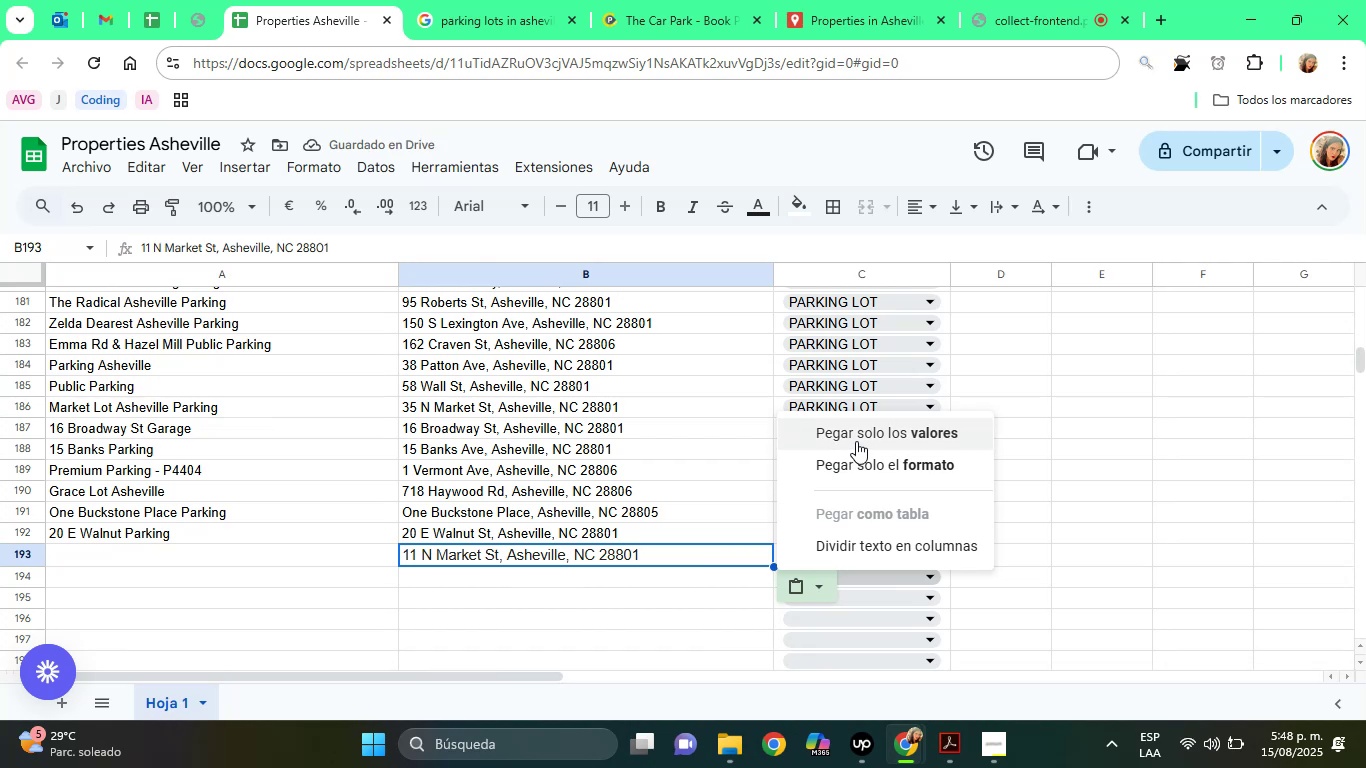 
left_click([856, 441])
 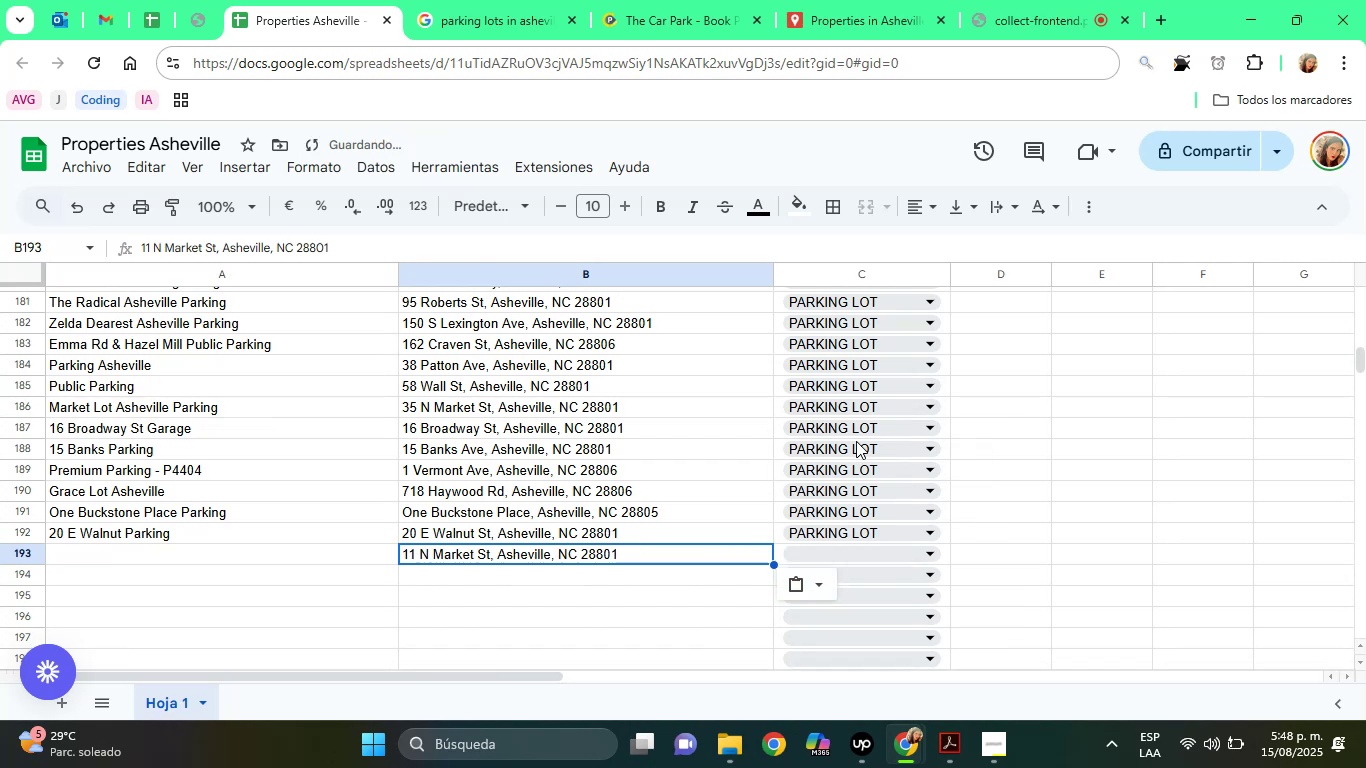 
key(ArrowRight)
 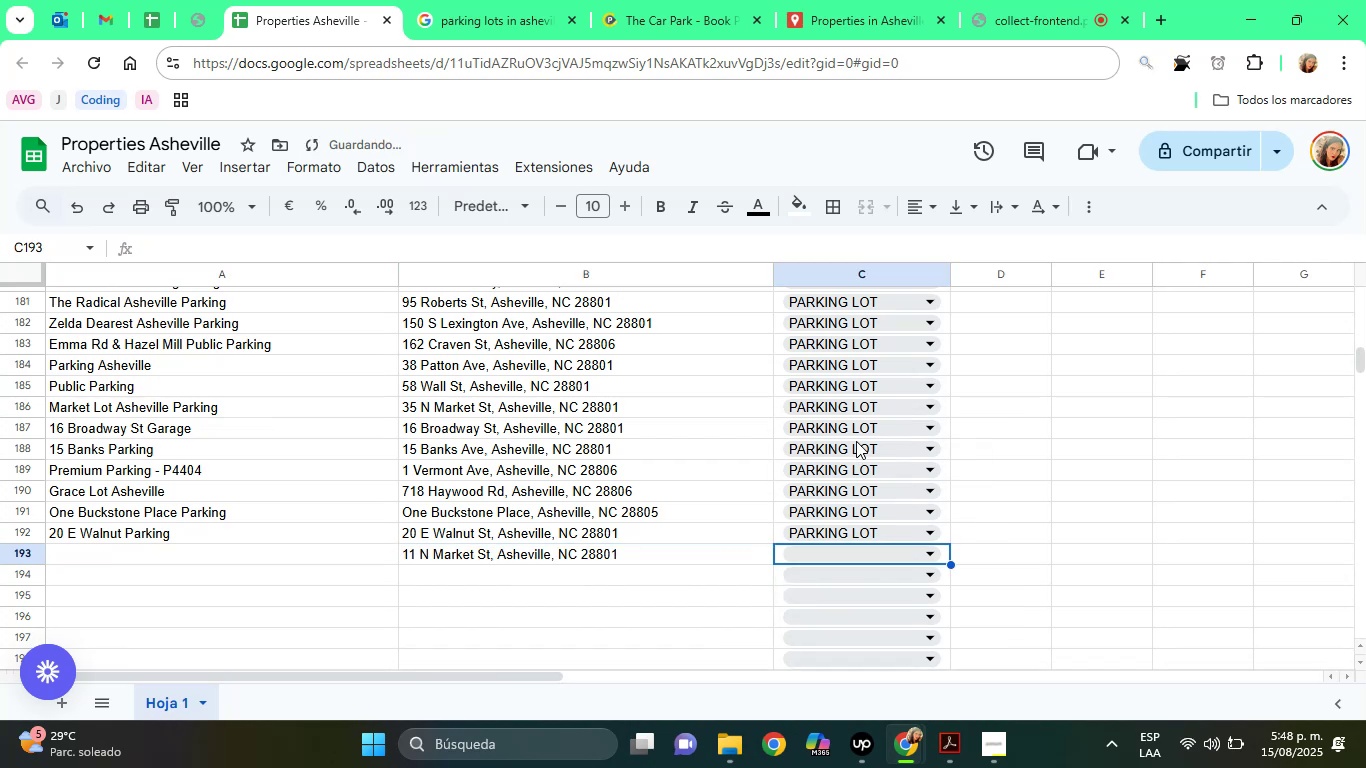 
key(ArrowUp)
 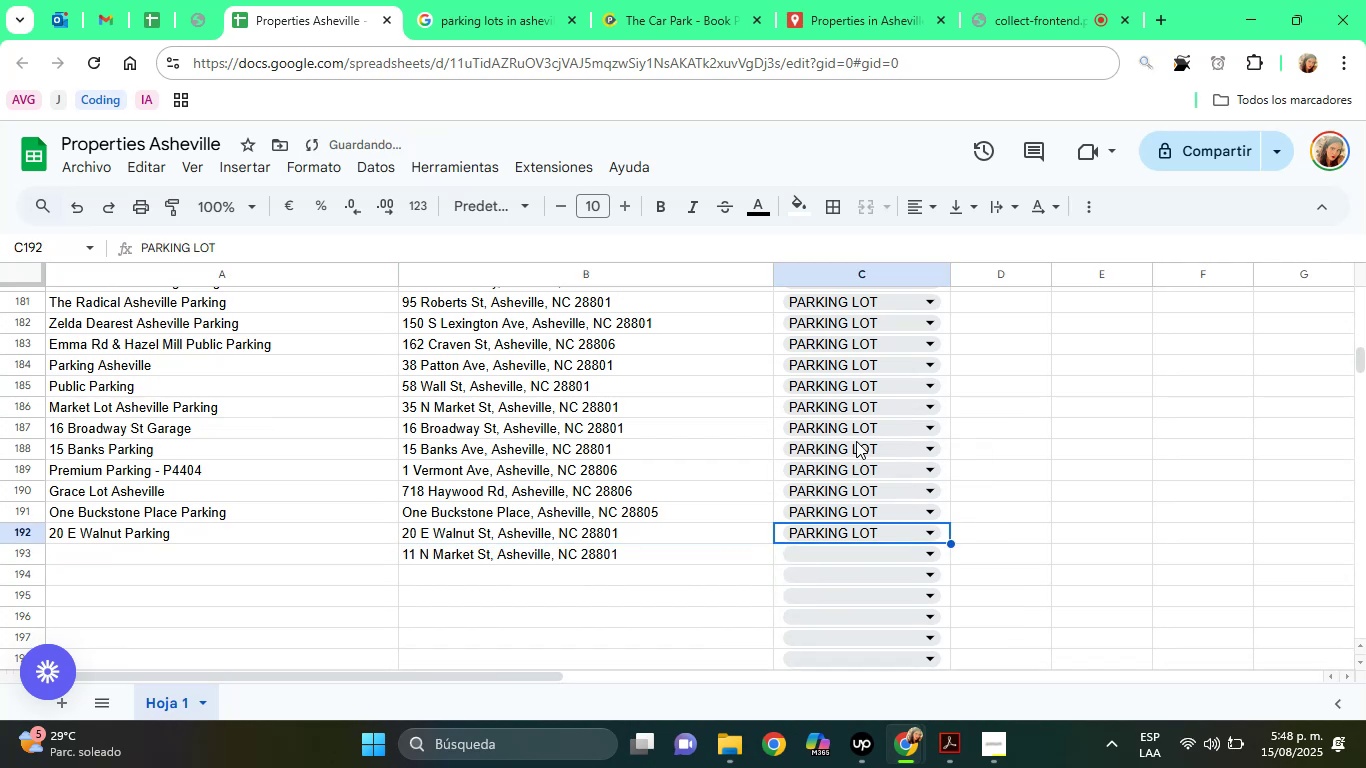 
key(ArrowDown)
 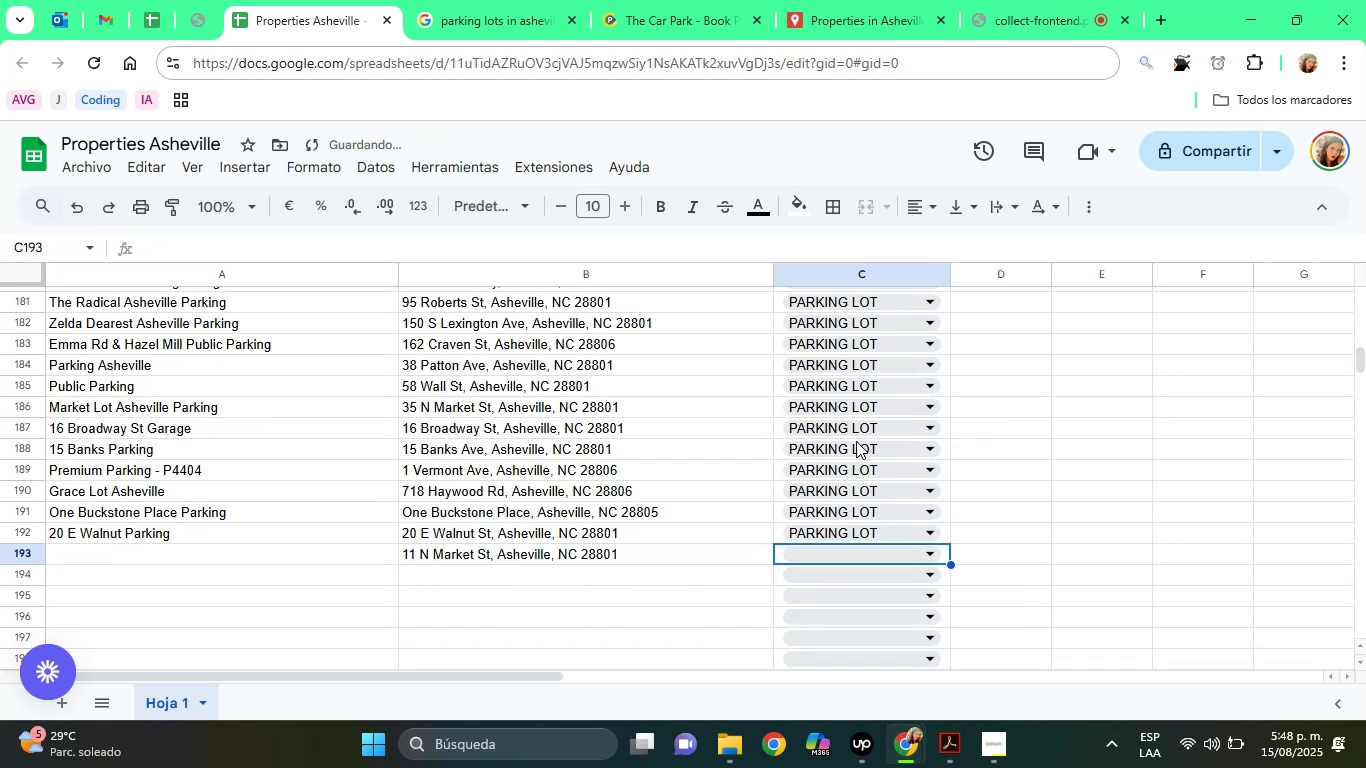 
key(P)
 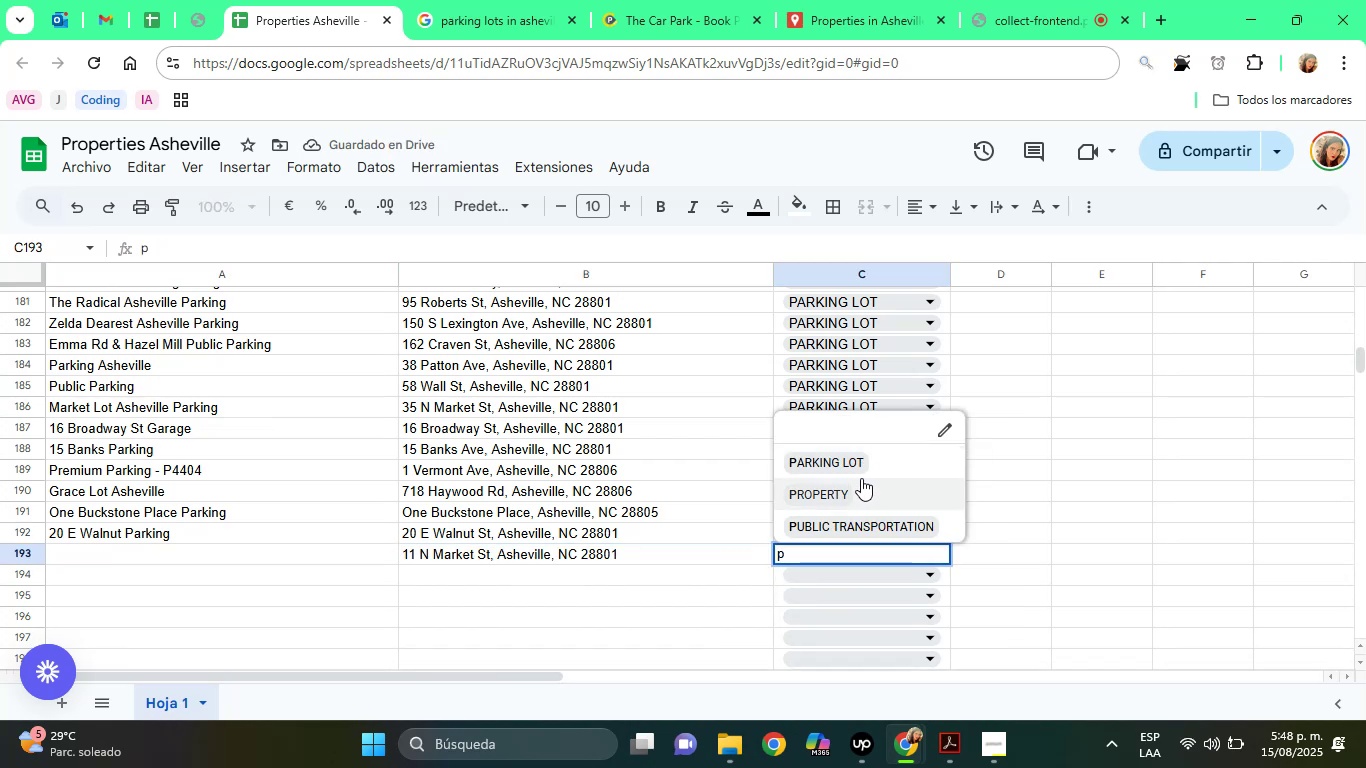 
left_click([860, 473])
 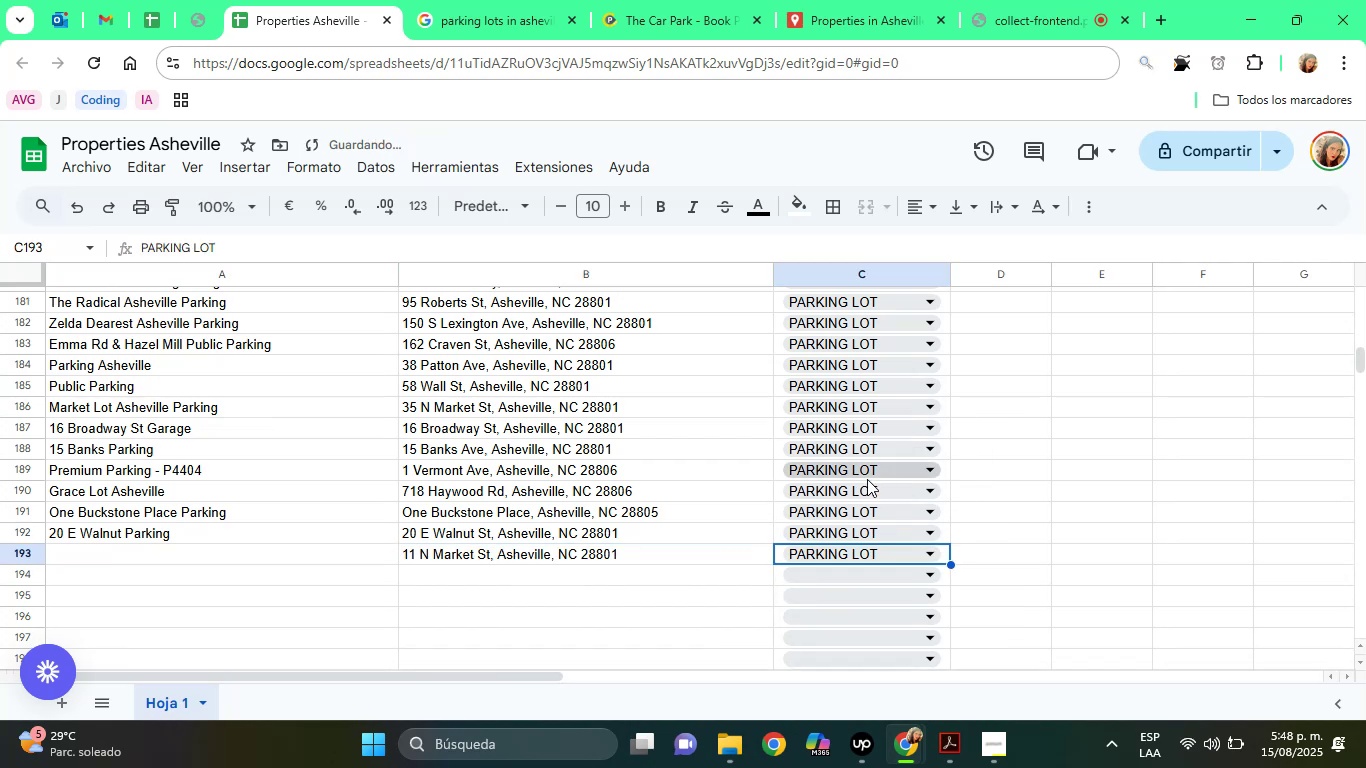 
key(ArrowDown)
 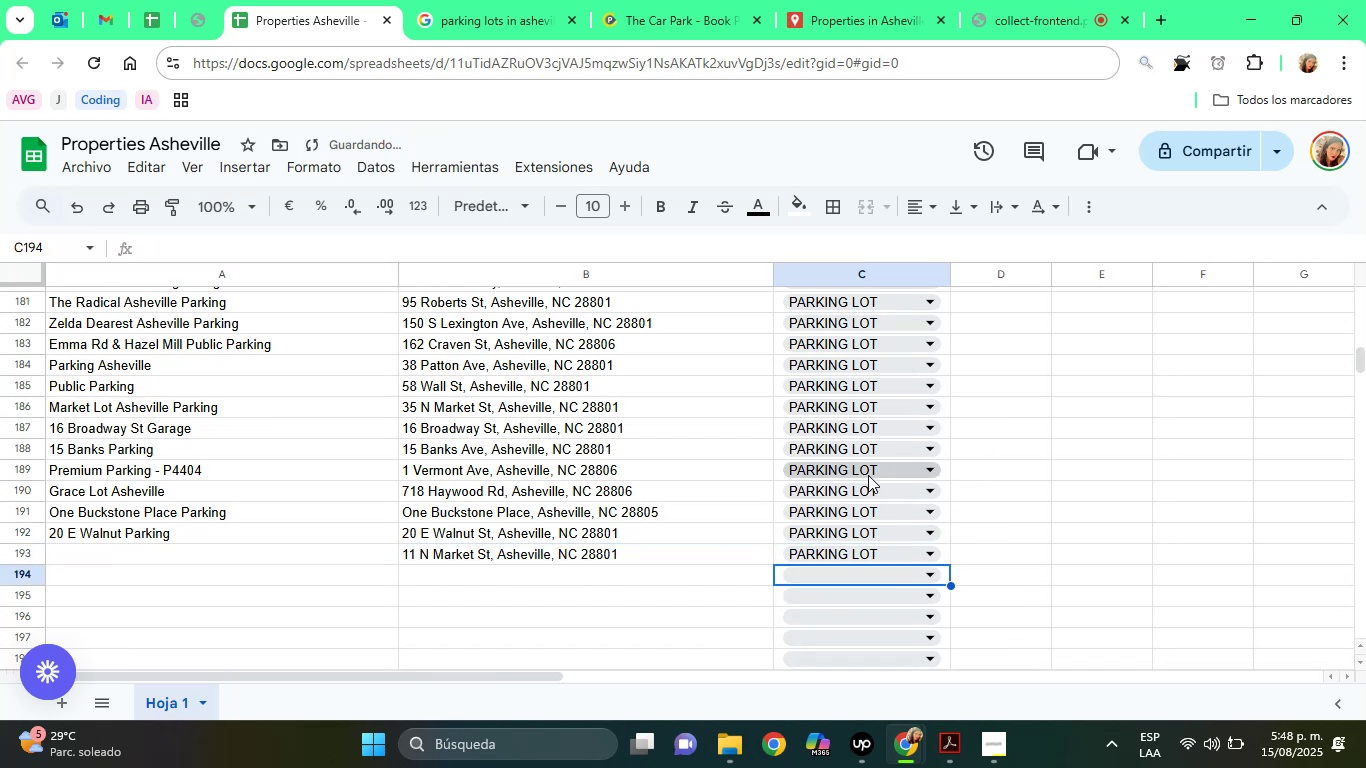 
key(ArrowLeft)
 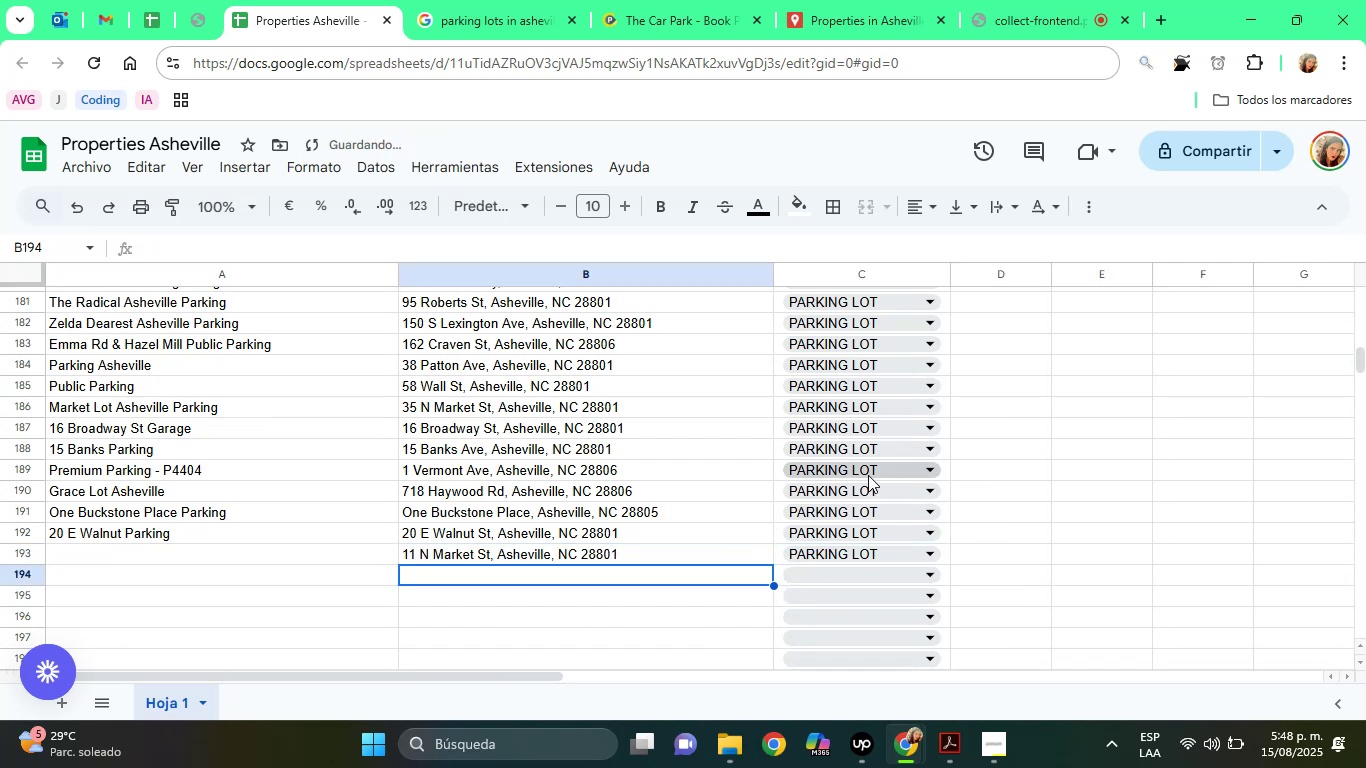 
key(ArrowLeft)
 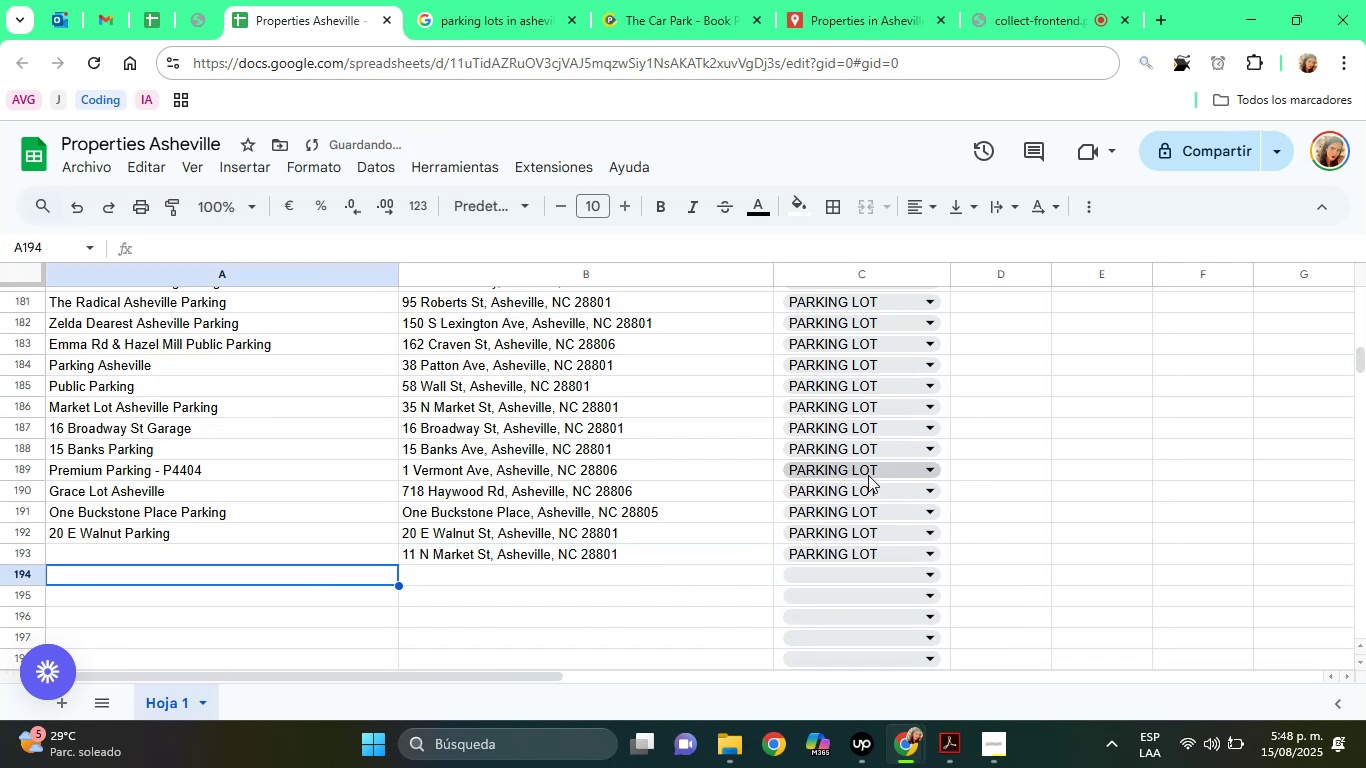 
key(ArrowUp)
 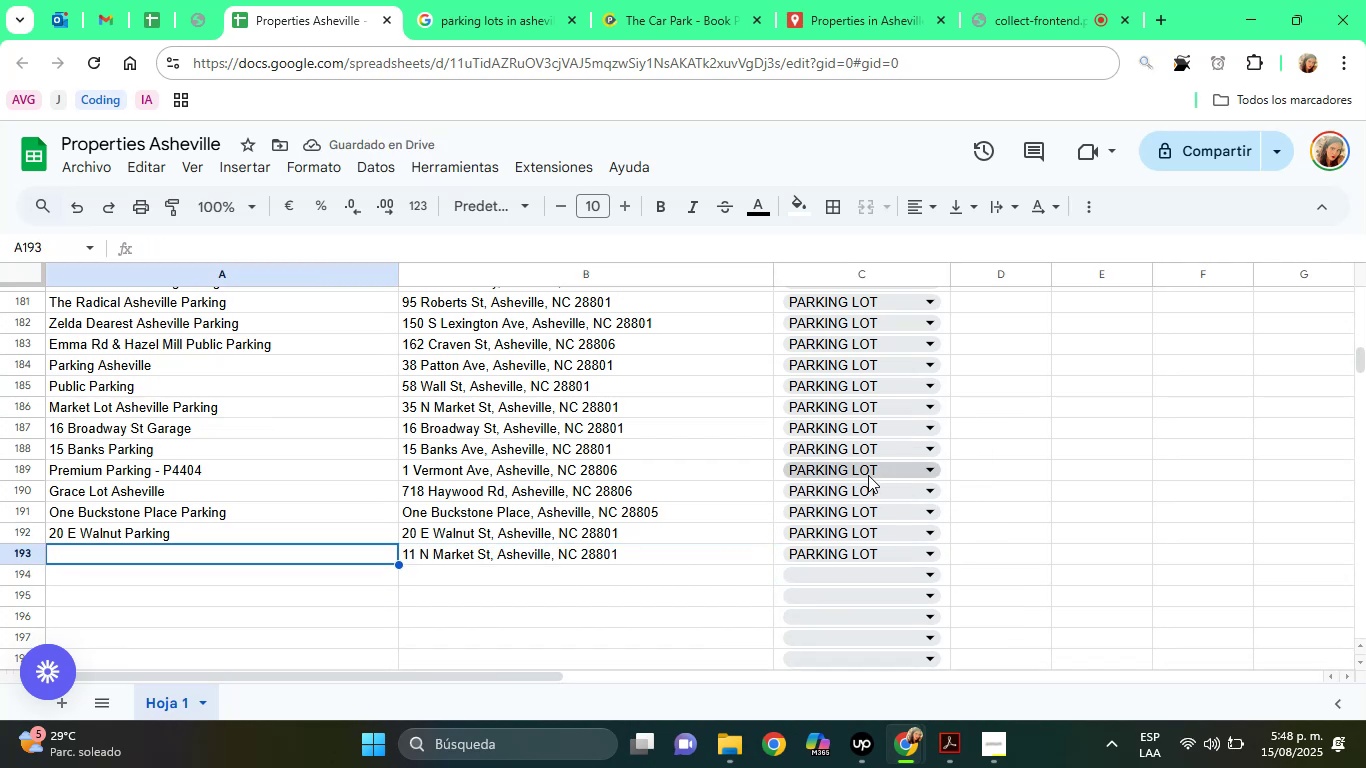 
left_click([719, 0])
 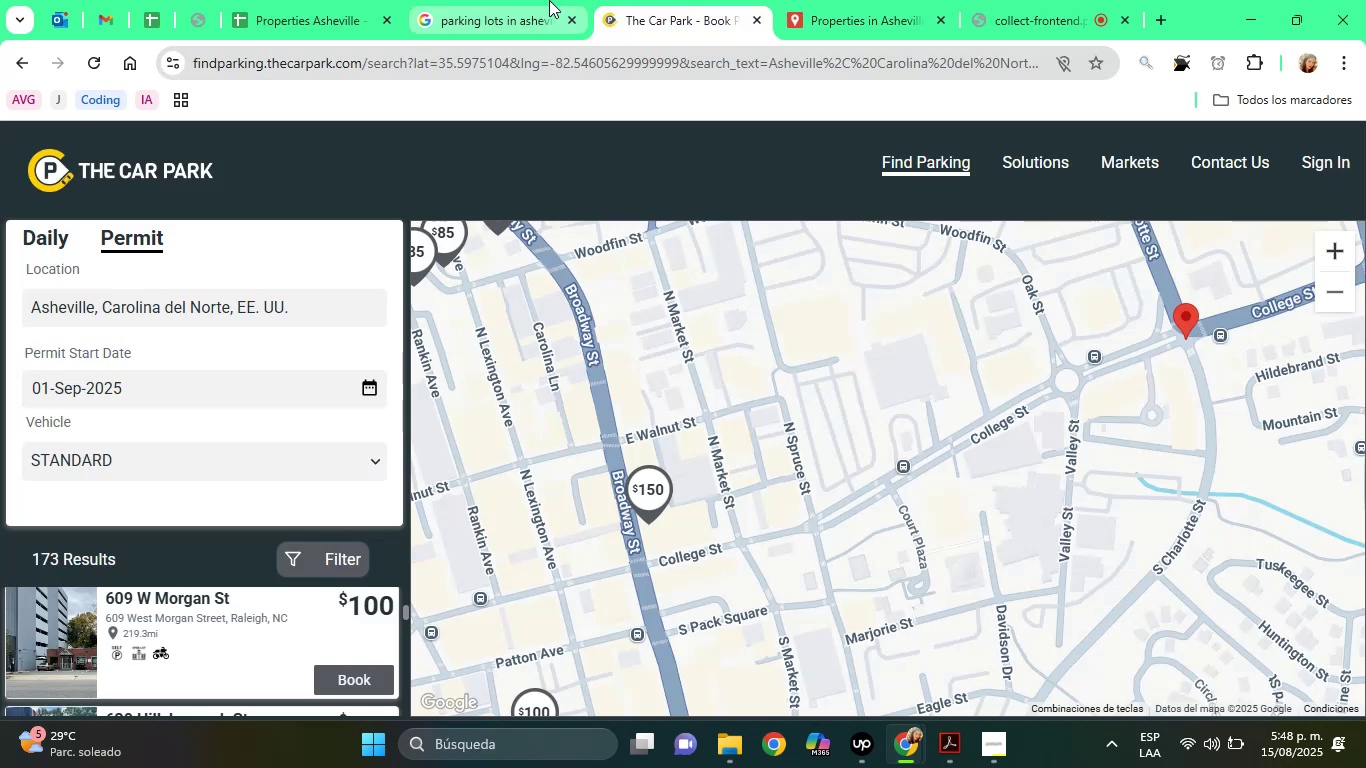 
left_click([549, 0])
 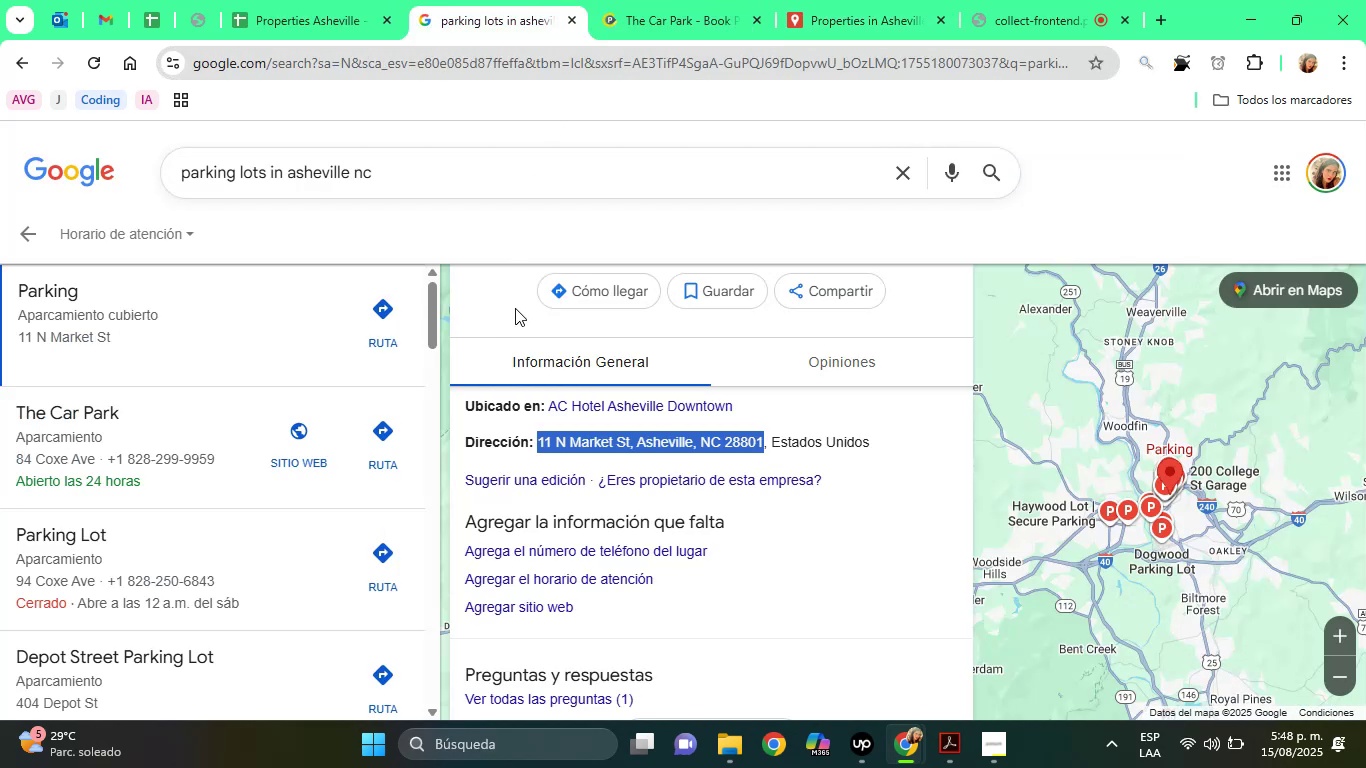 
left_click([493, 304])
 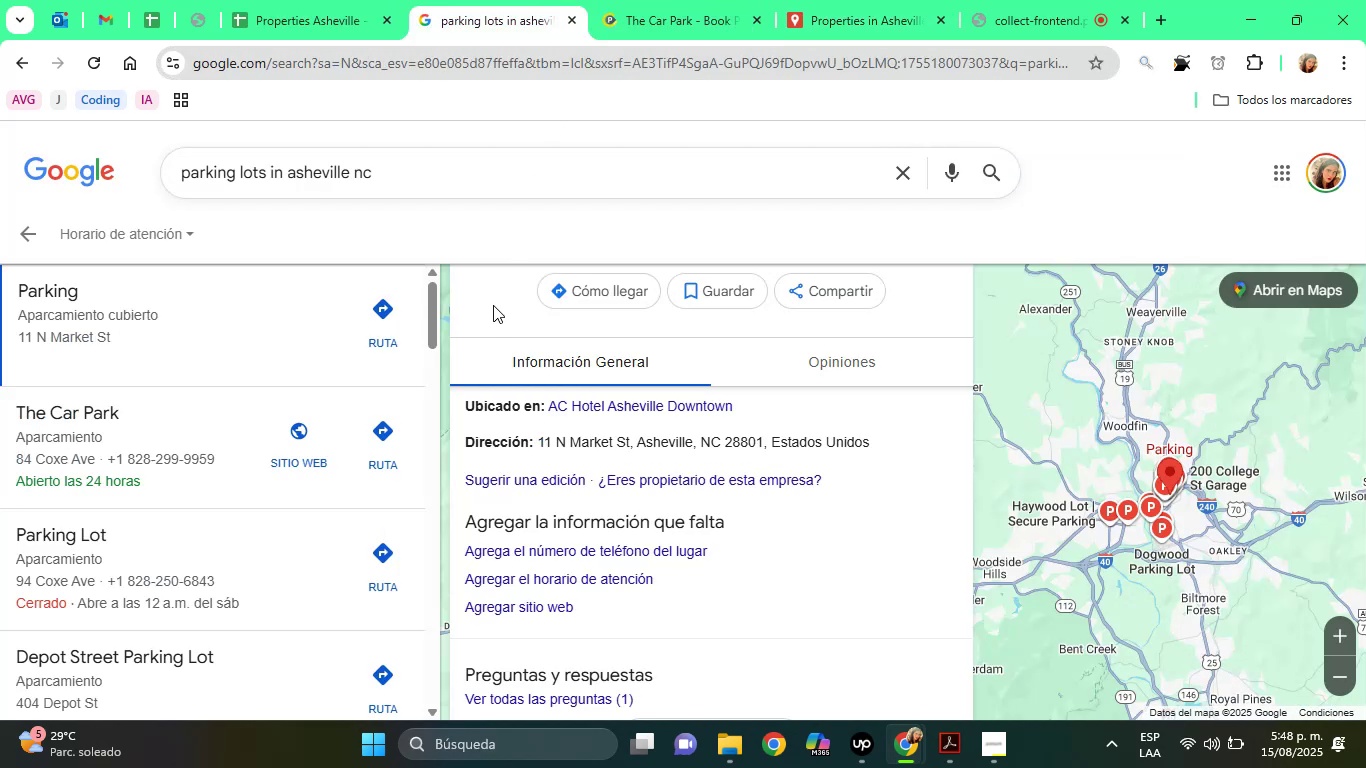 
key(ArrowUp)
 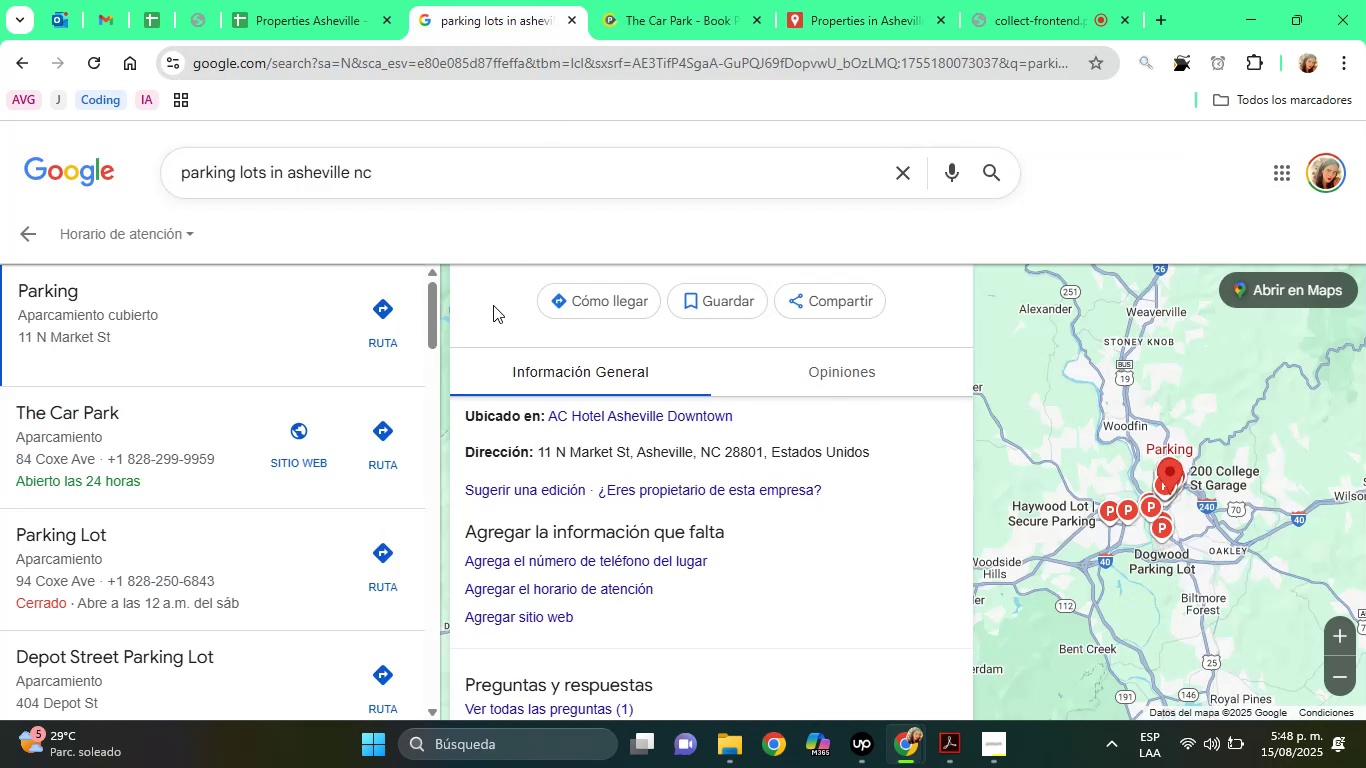 
key(ArrowUp)
 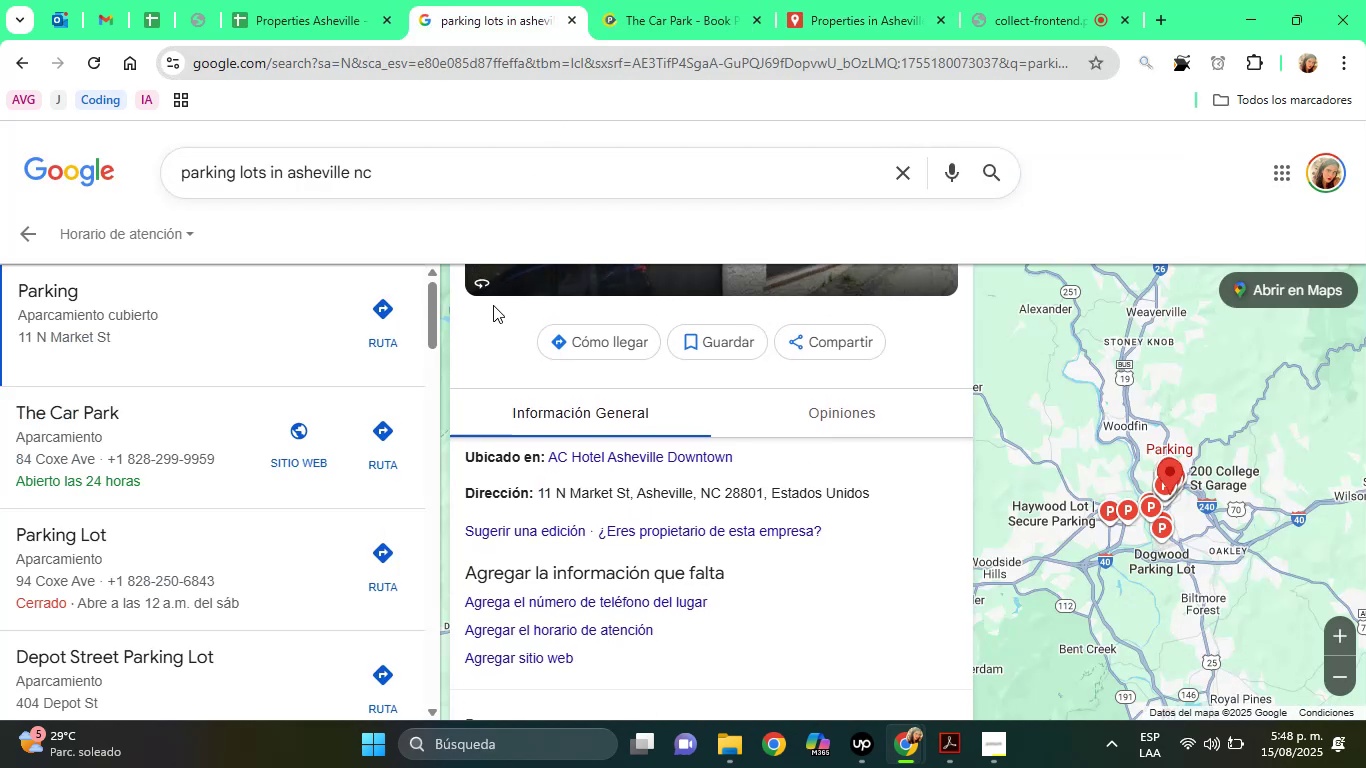 
key(ArrowUp)
 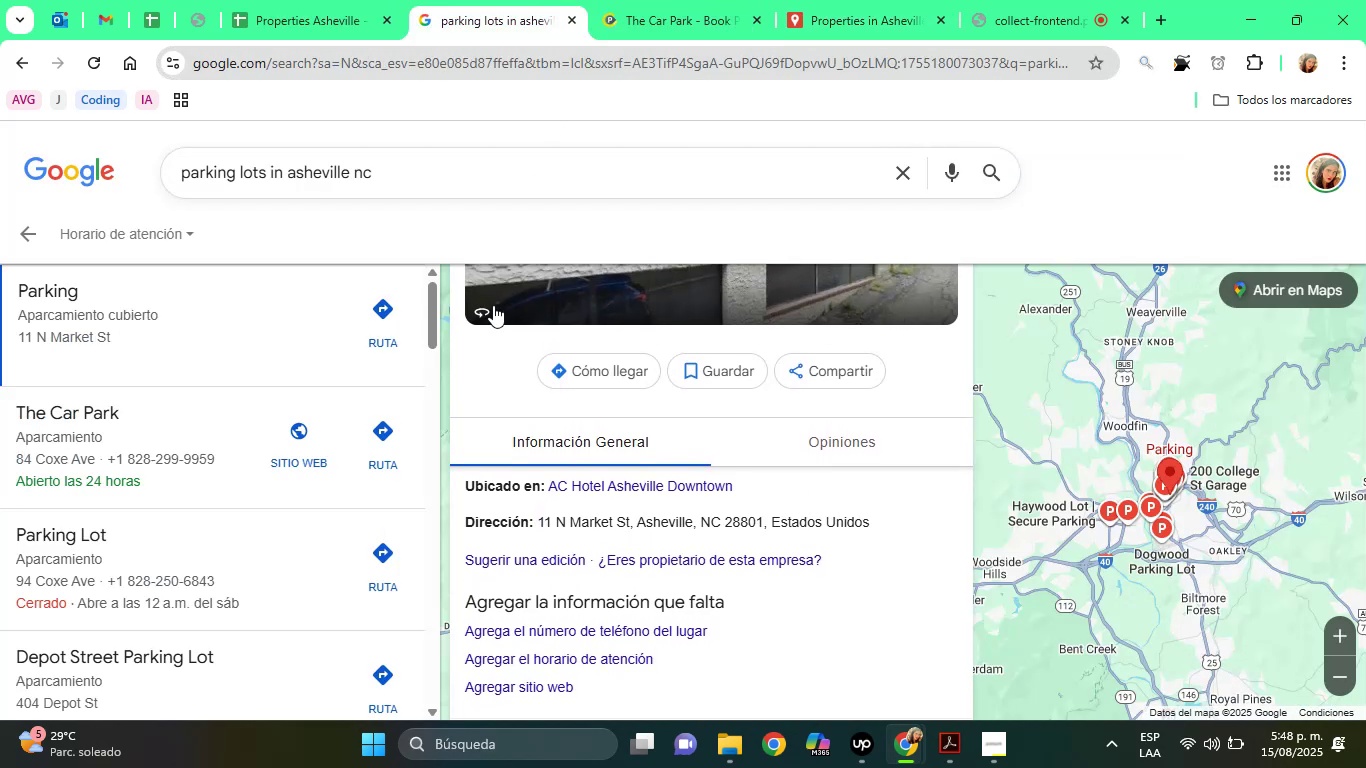 
key(ArrowUp)
 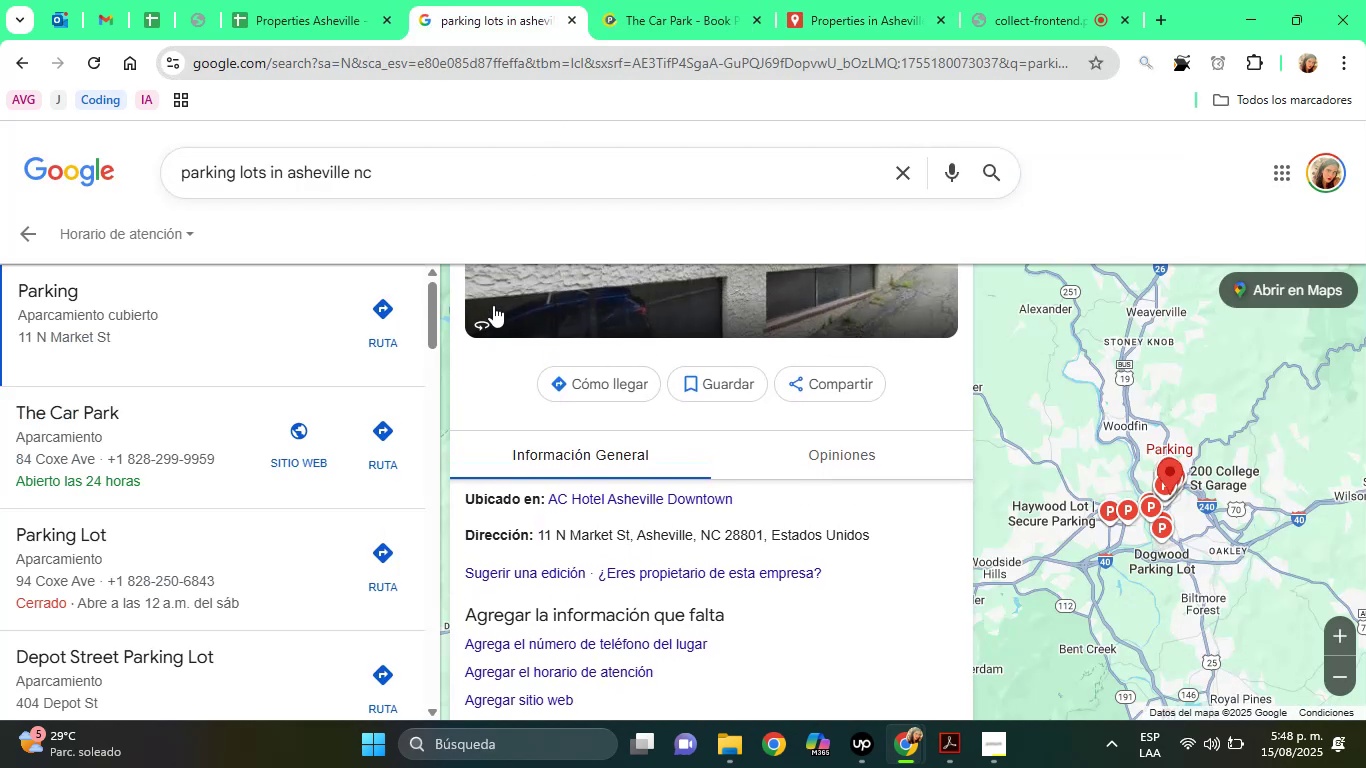 
key(ArrowUp)
 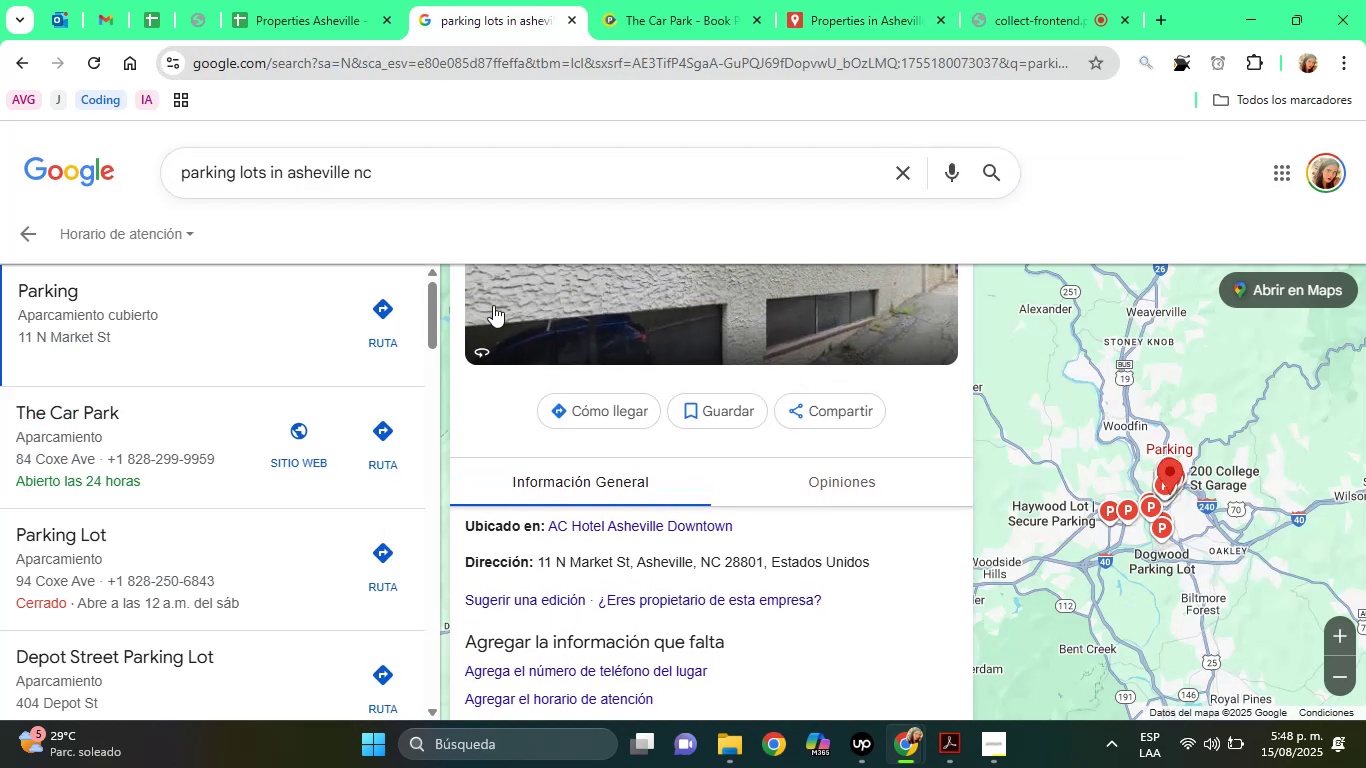 
key(ArrowUp)
 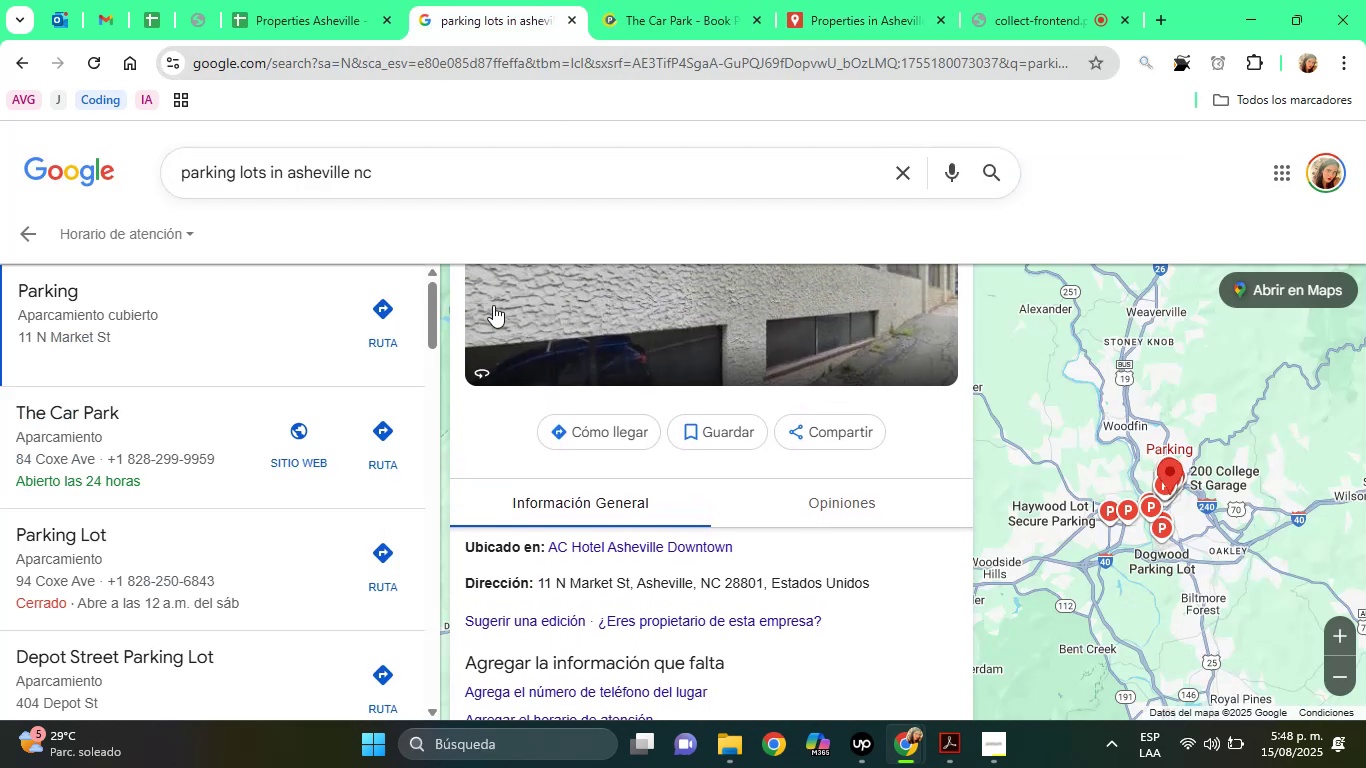 
key(ArrowUp)
 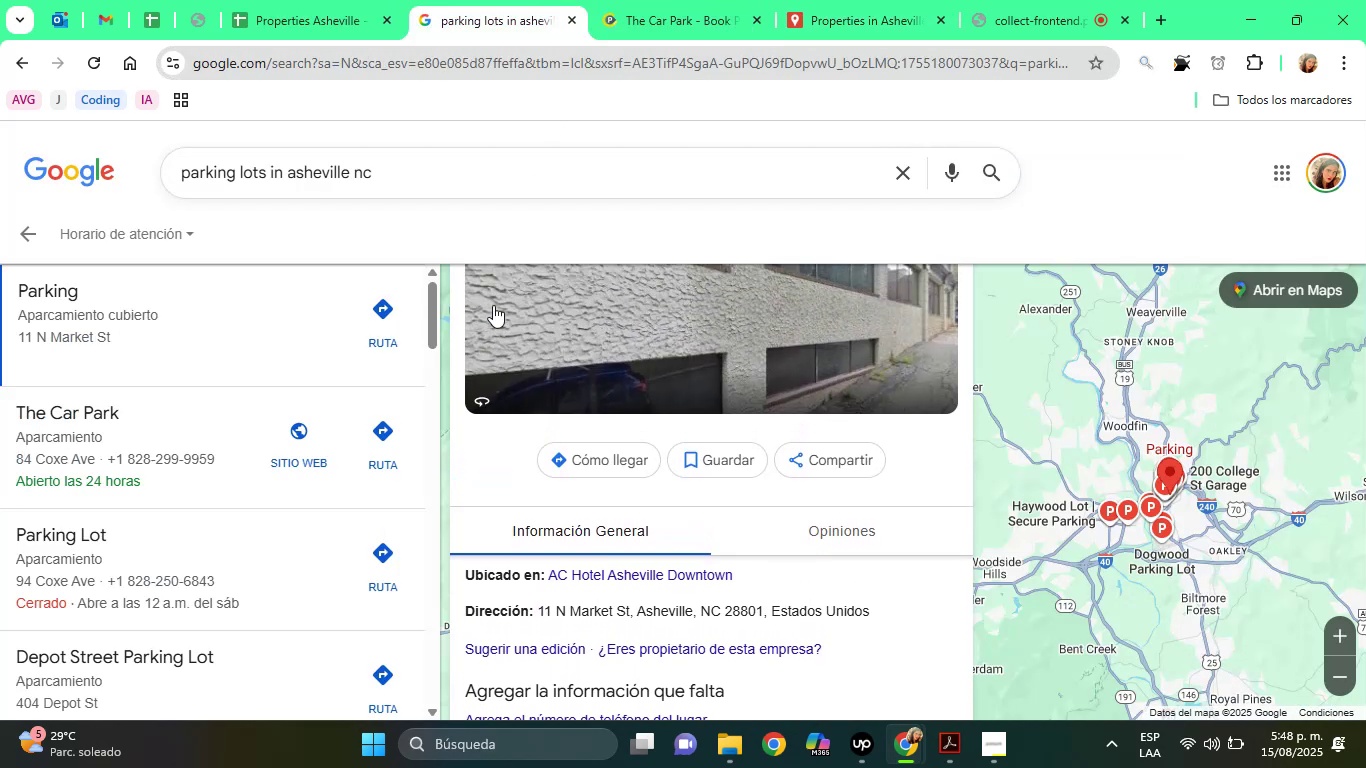 
hold_key(key=ArrowUp, duration=0.98)
 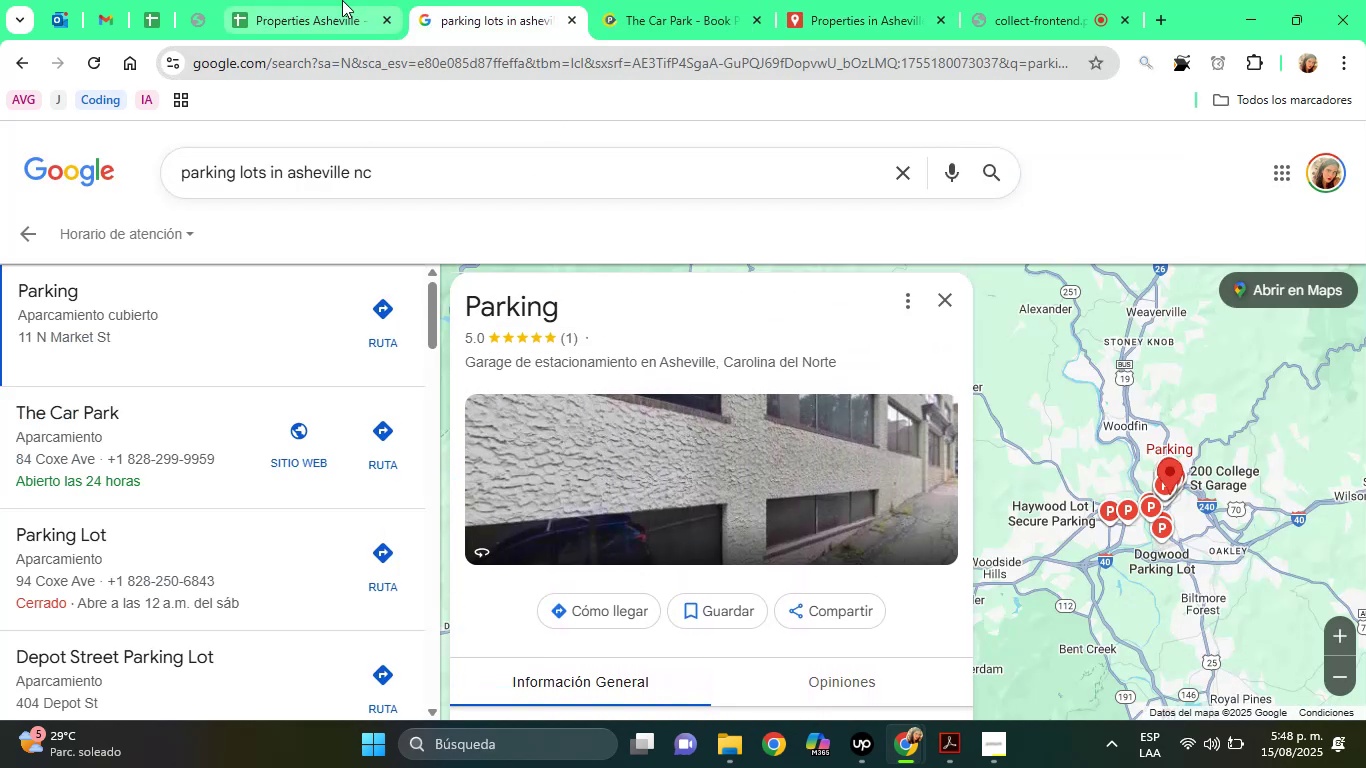 
left_click([342, 0])
 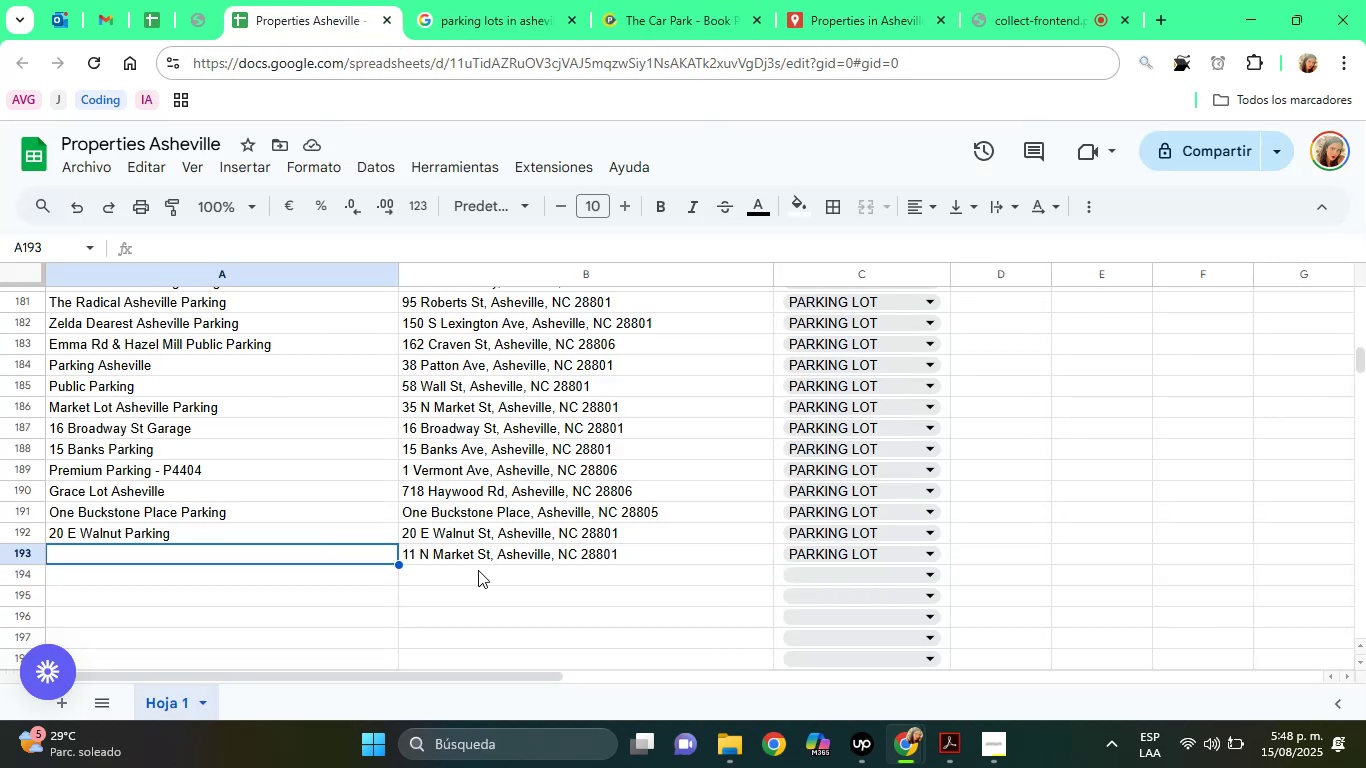 
left_click([461, 558])
 